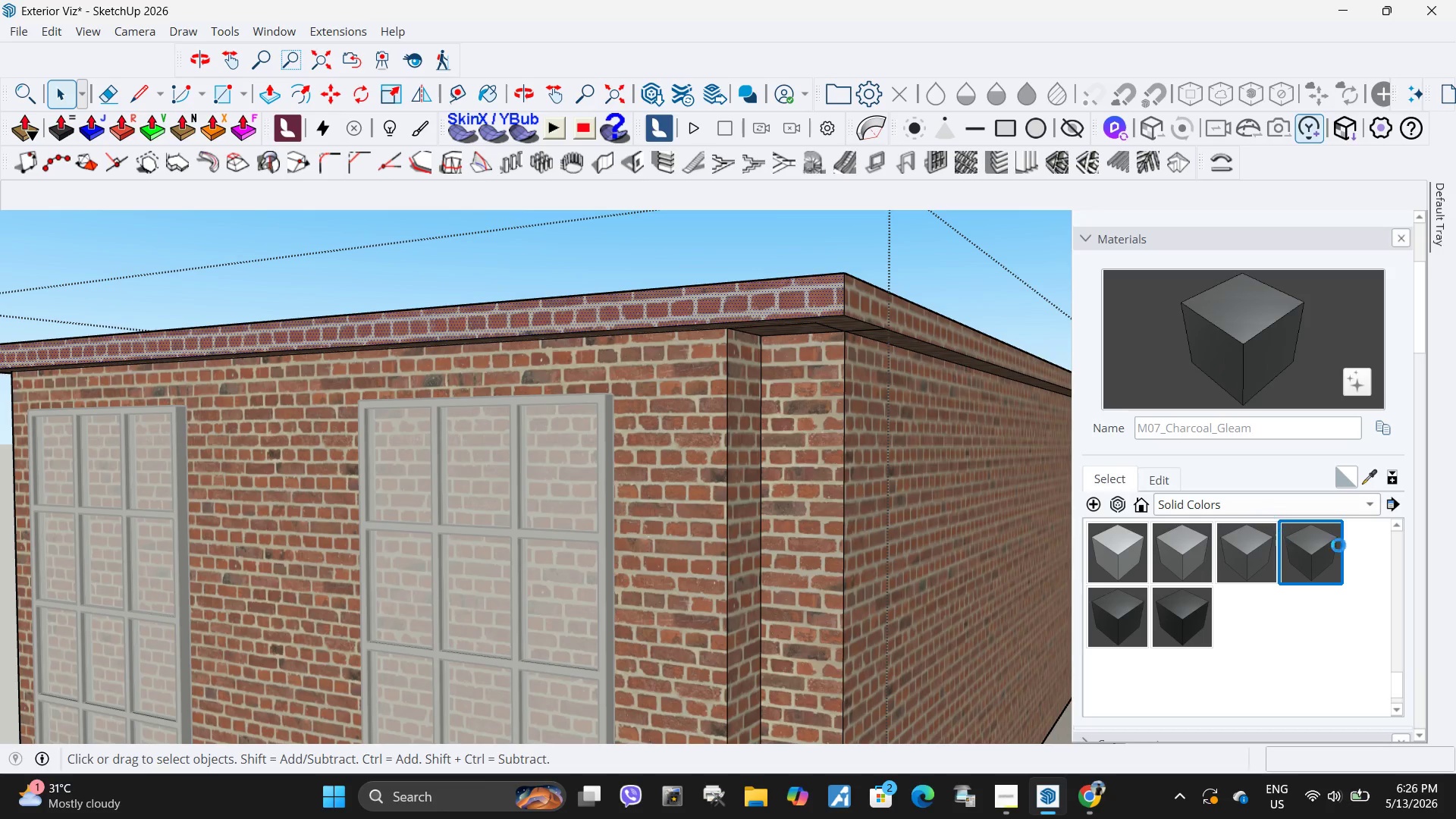 
left_click([1323, 554])
 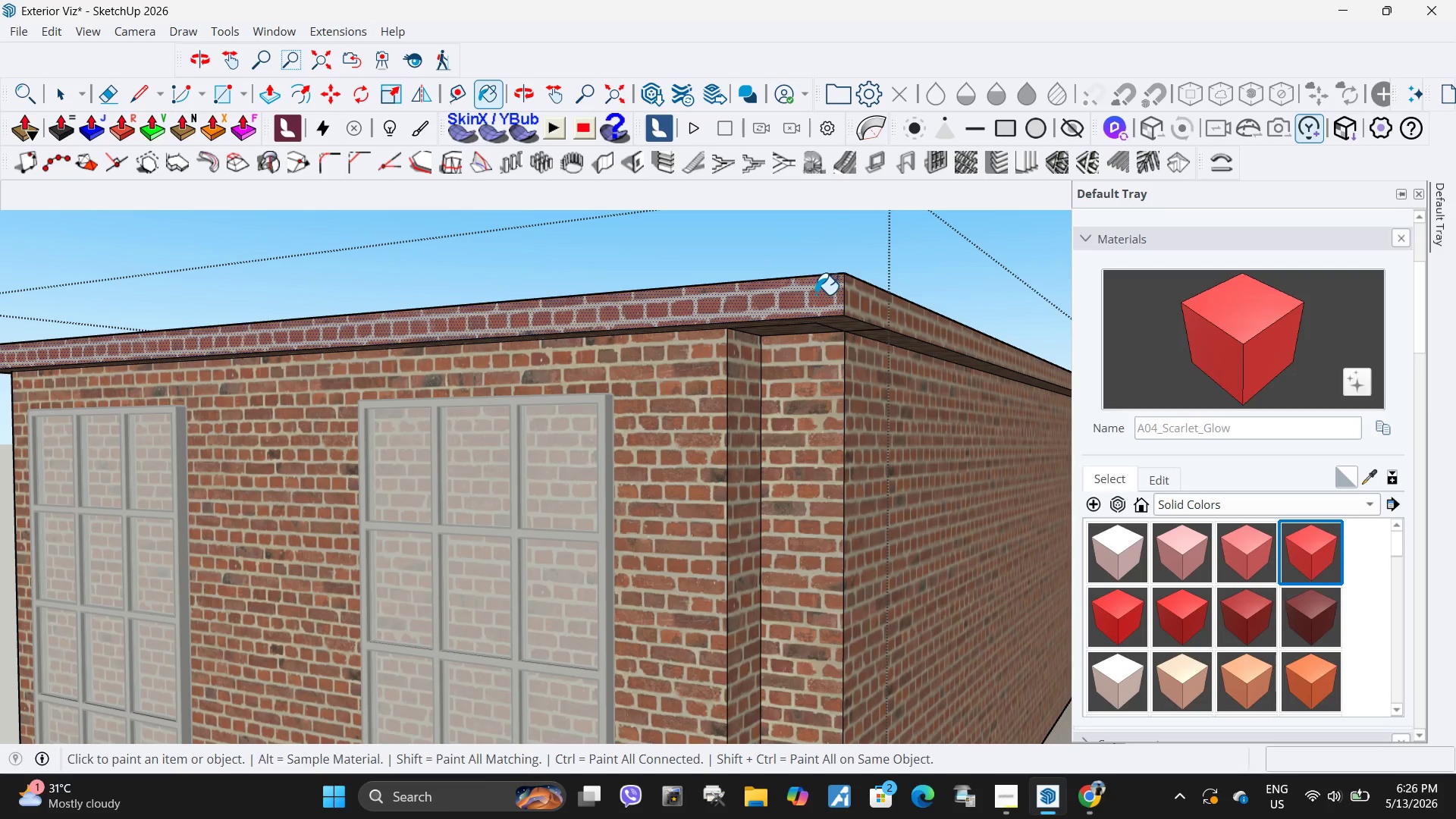 
double_click([881, 298])
 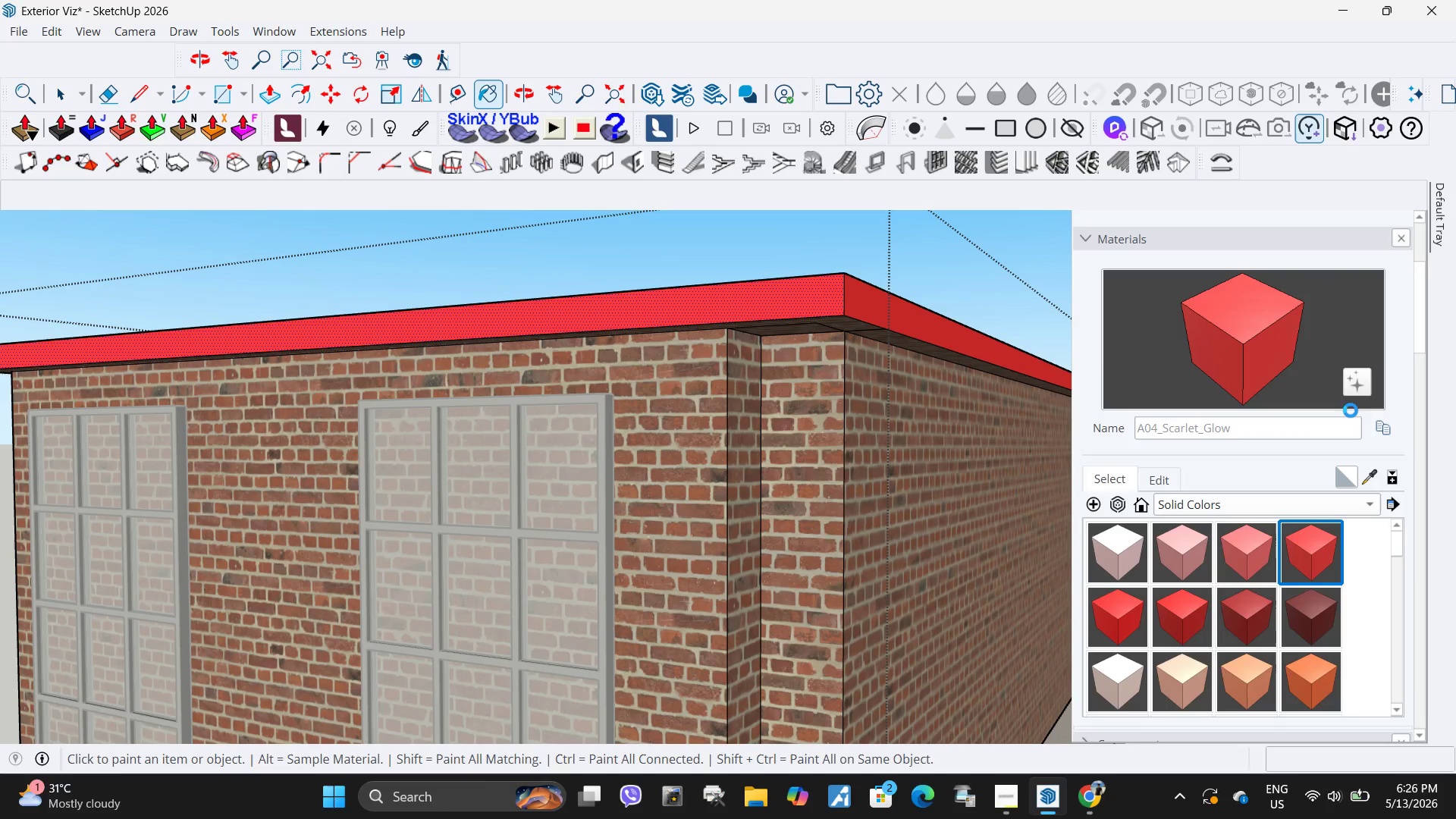 
scroll: coordinate [1264, 593], scroll_direction: down, amount: 59.0
 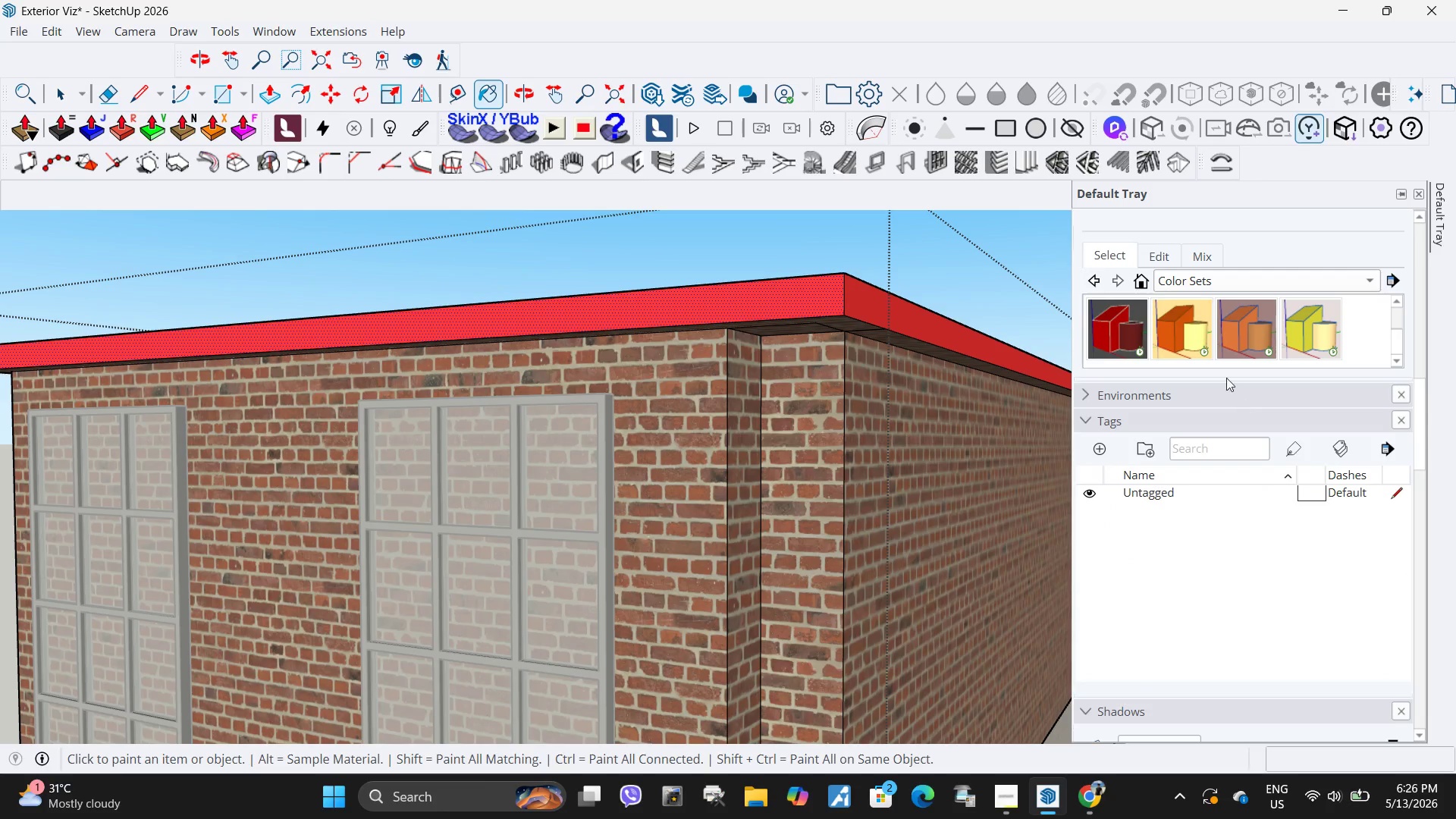 
scroll: coordinate [1236, 529], scroll_direction: up, amount: 12.0
 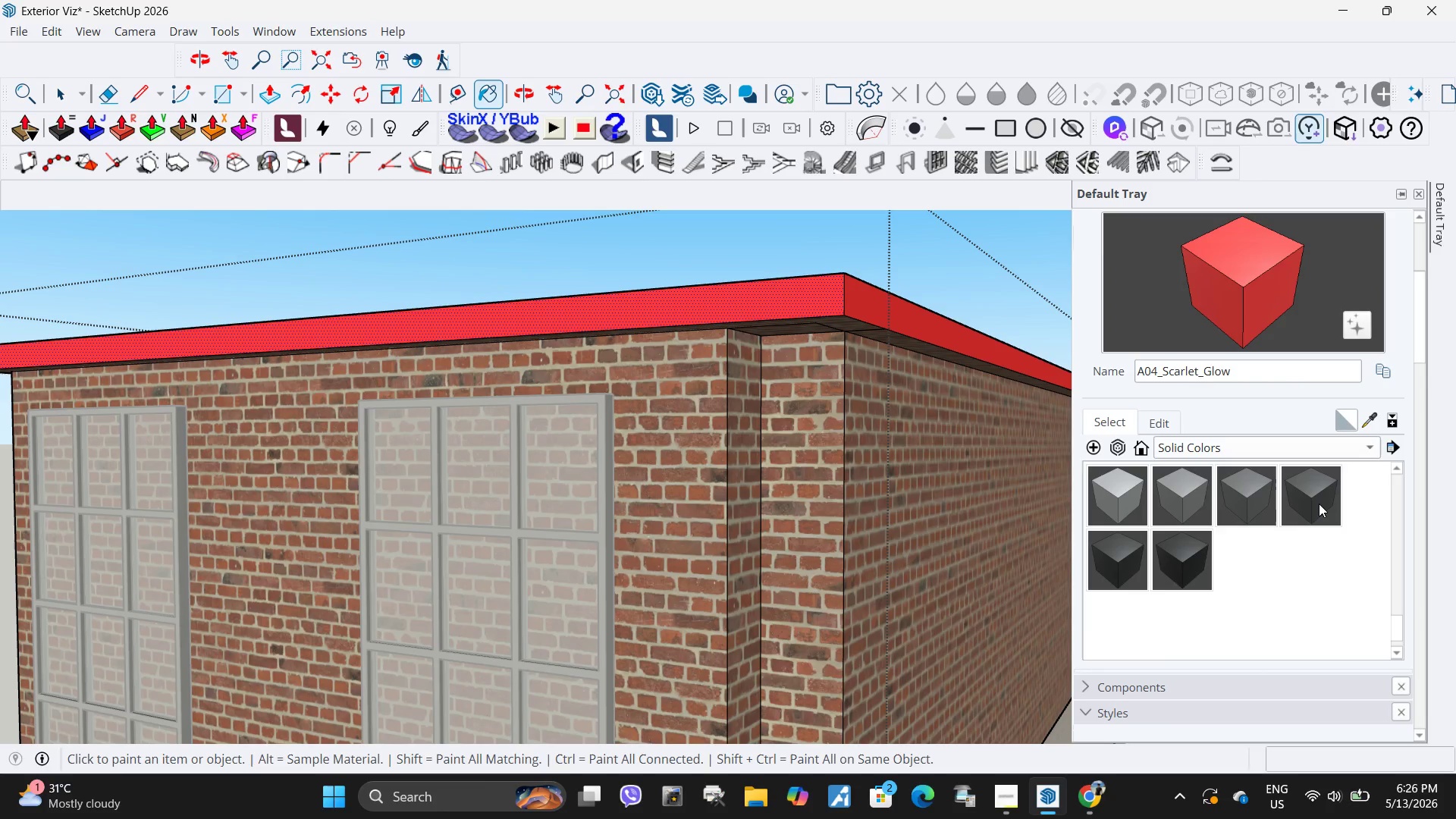 
left_click([1319, 504])
 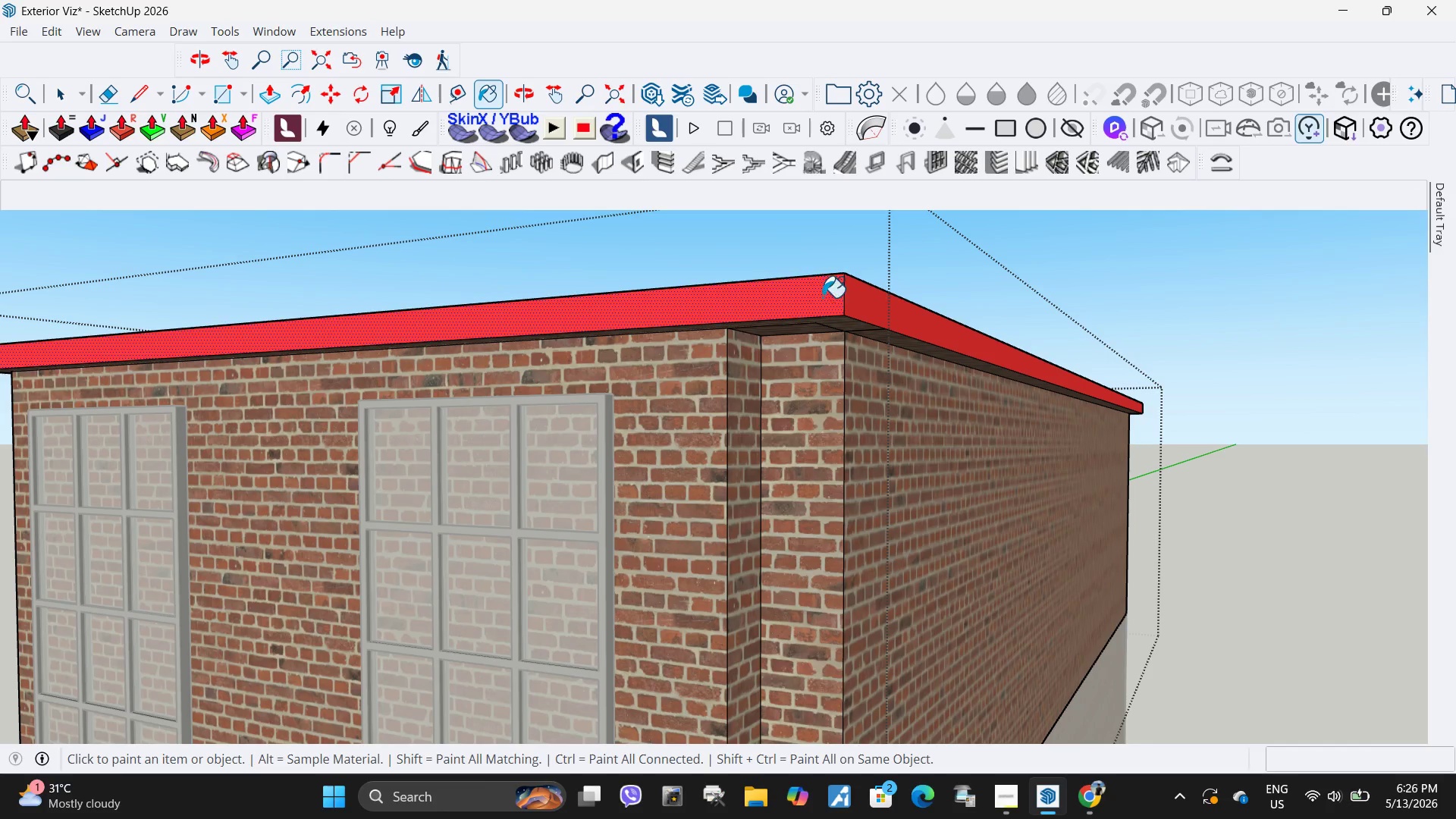 
double_click([870, 297])
 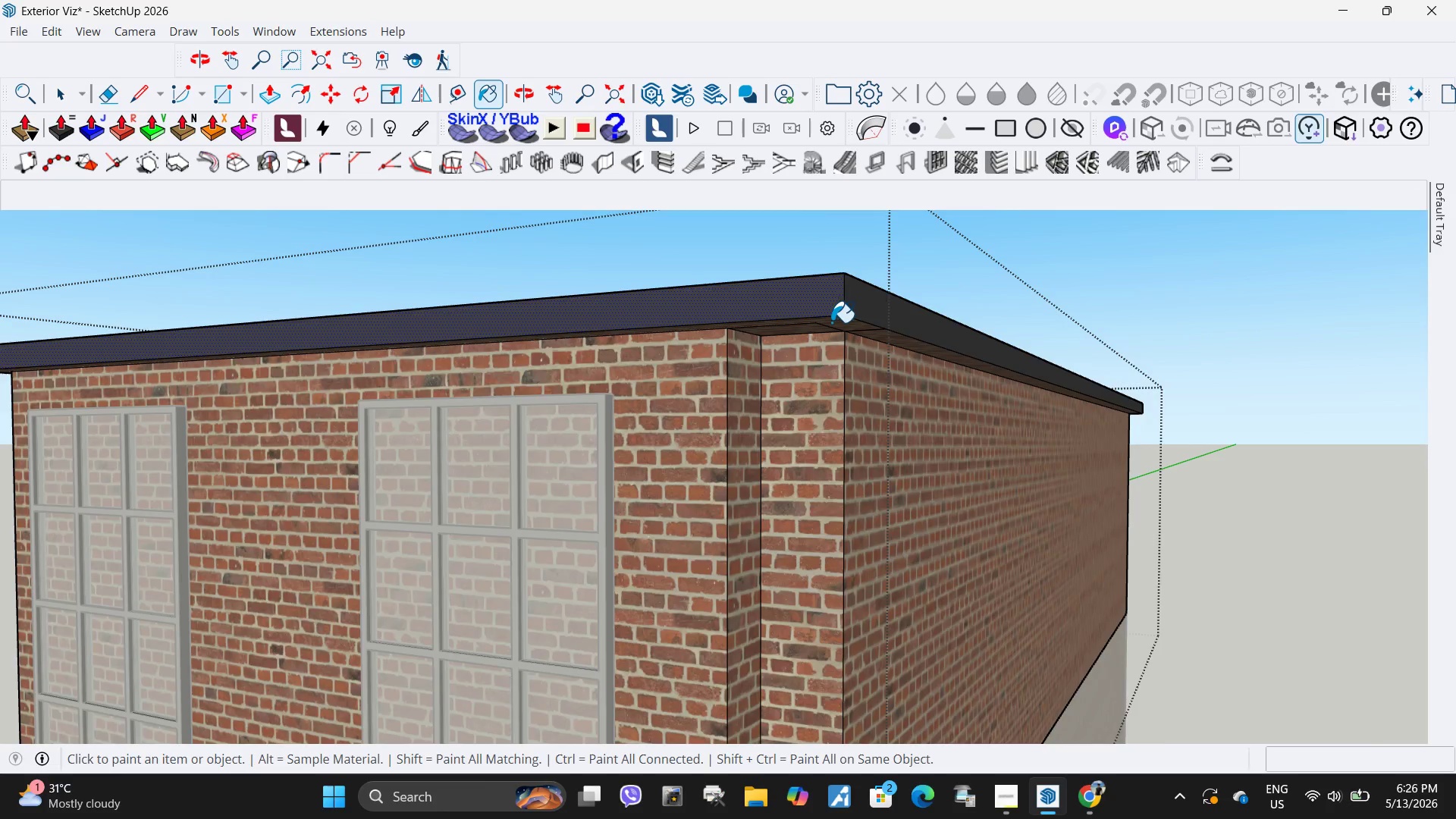 
scroll: coordinate [786, 337], scroll_direction: up, amount: 7.0
 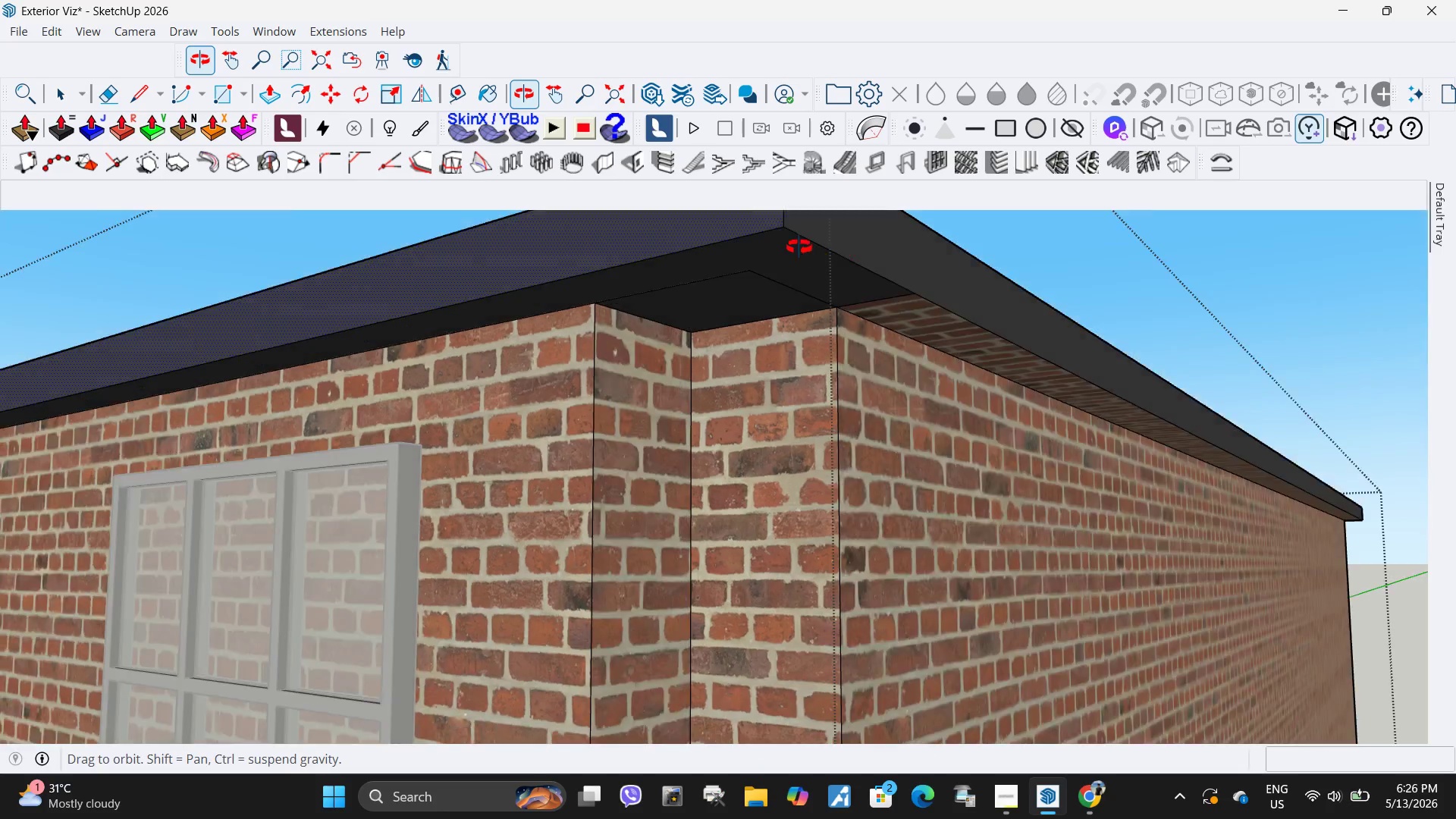 
left_click([864, 278])
 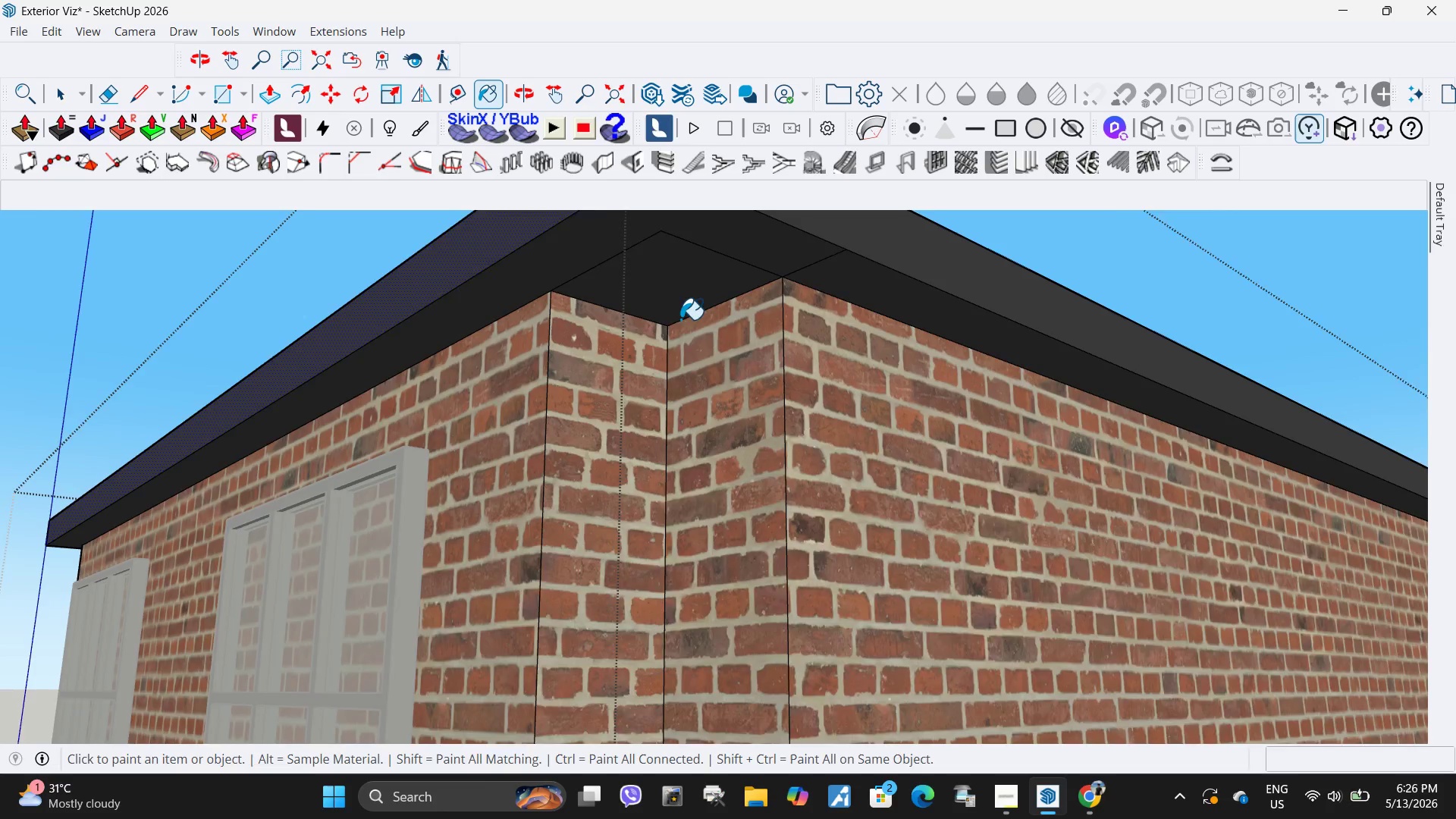 
scroll: coordinate [590, 576], scroll_direction: down, amount: 14.0
 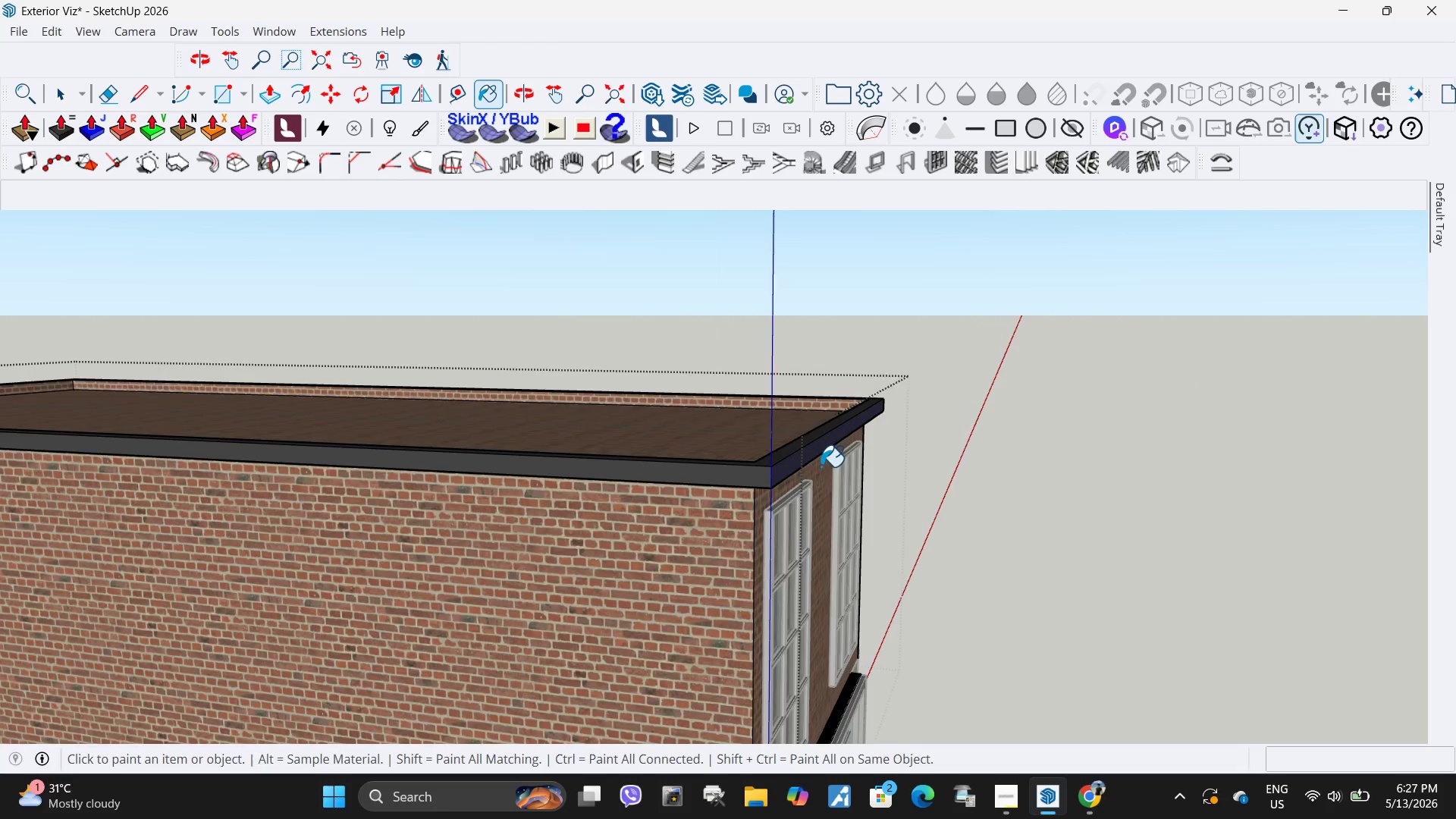 
scroll: coordinate [752, 396], scroll_direction: up, amount: 3.0
 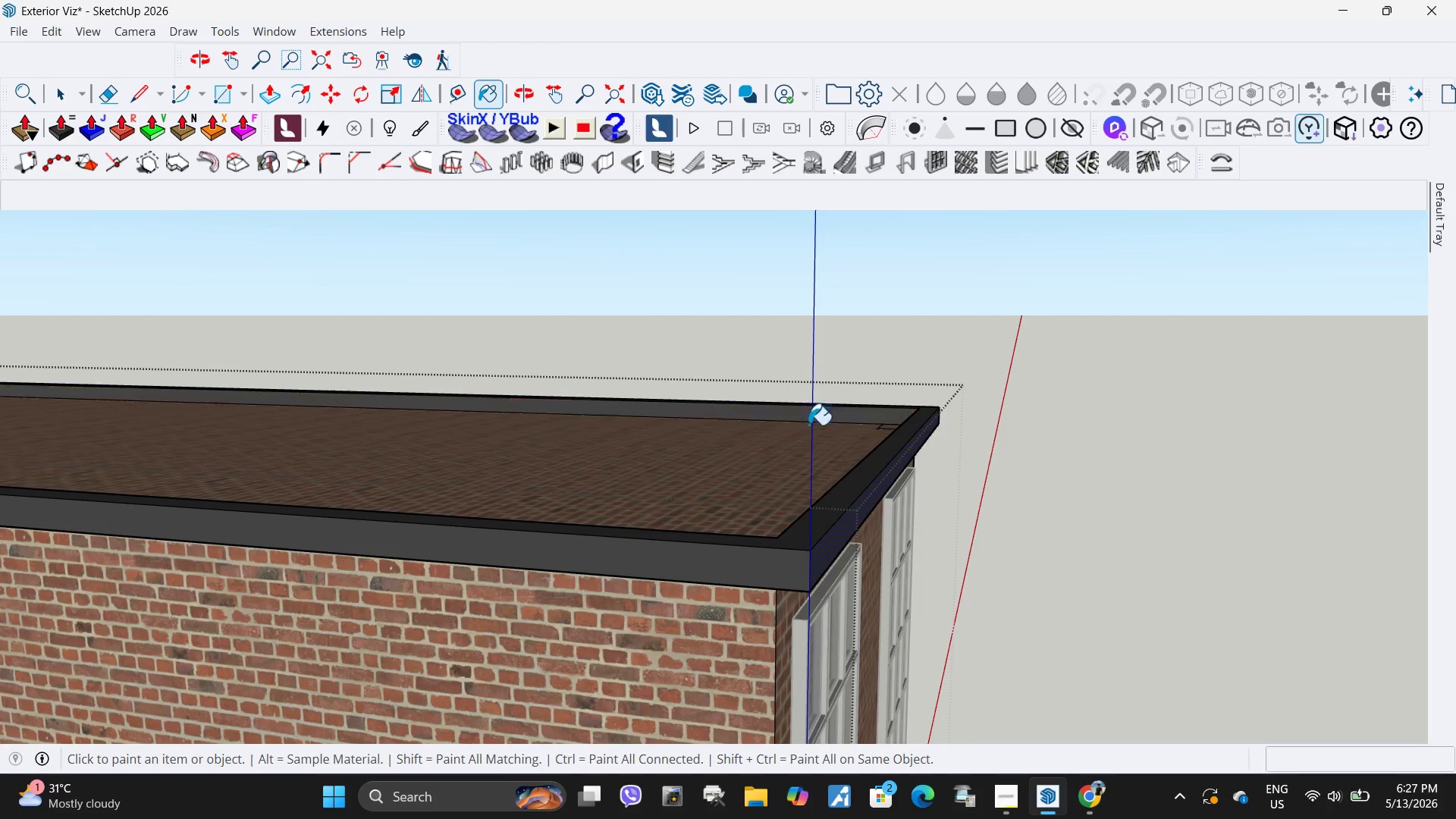 
left_click([404, 454])
 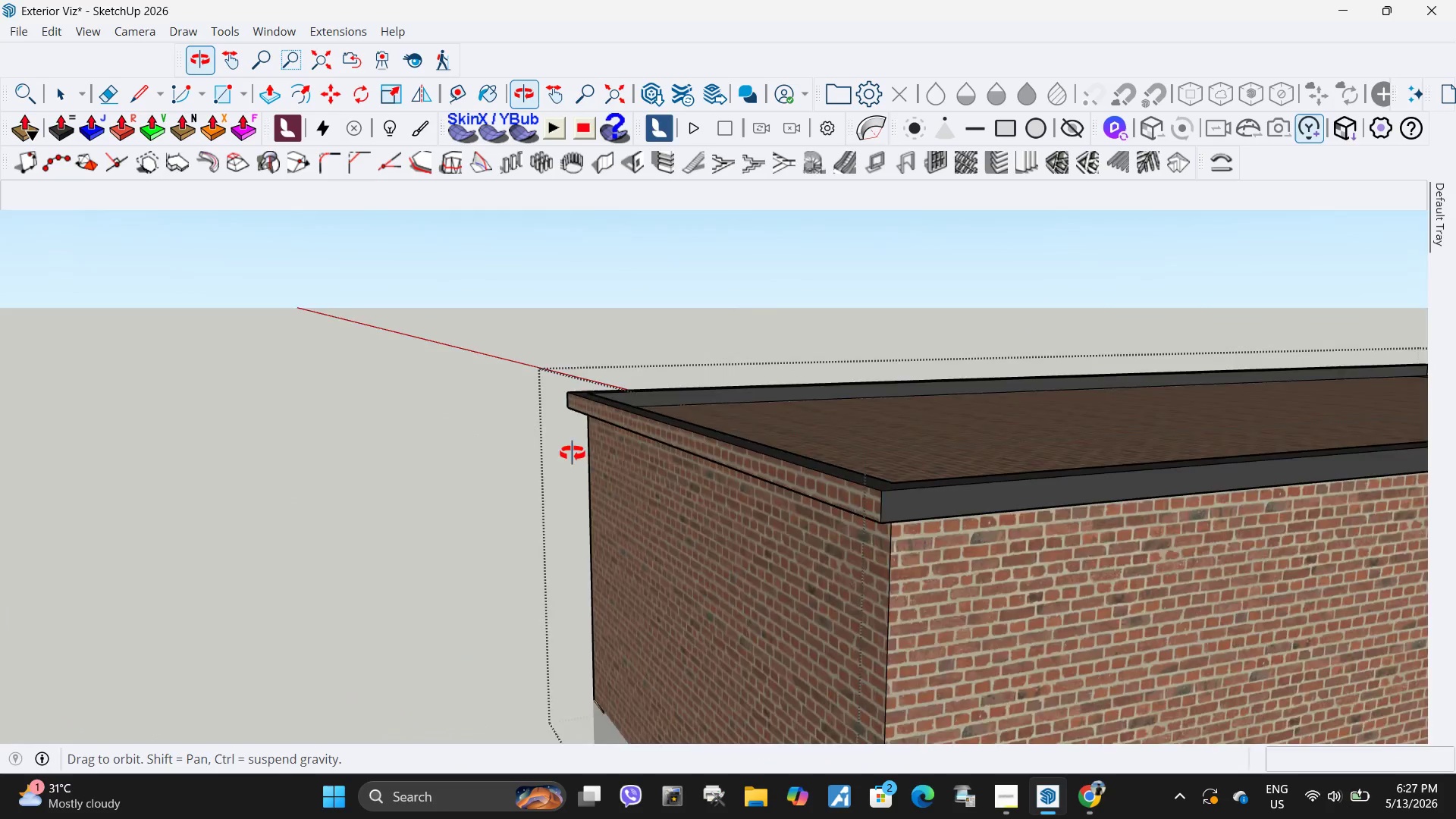 
scroll: coordinate [612, 438], scroll_direction: up, amount: 3.0
 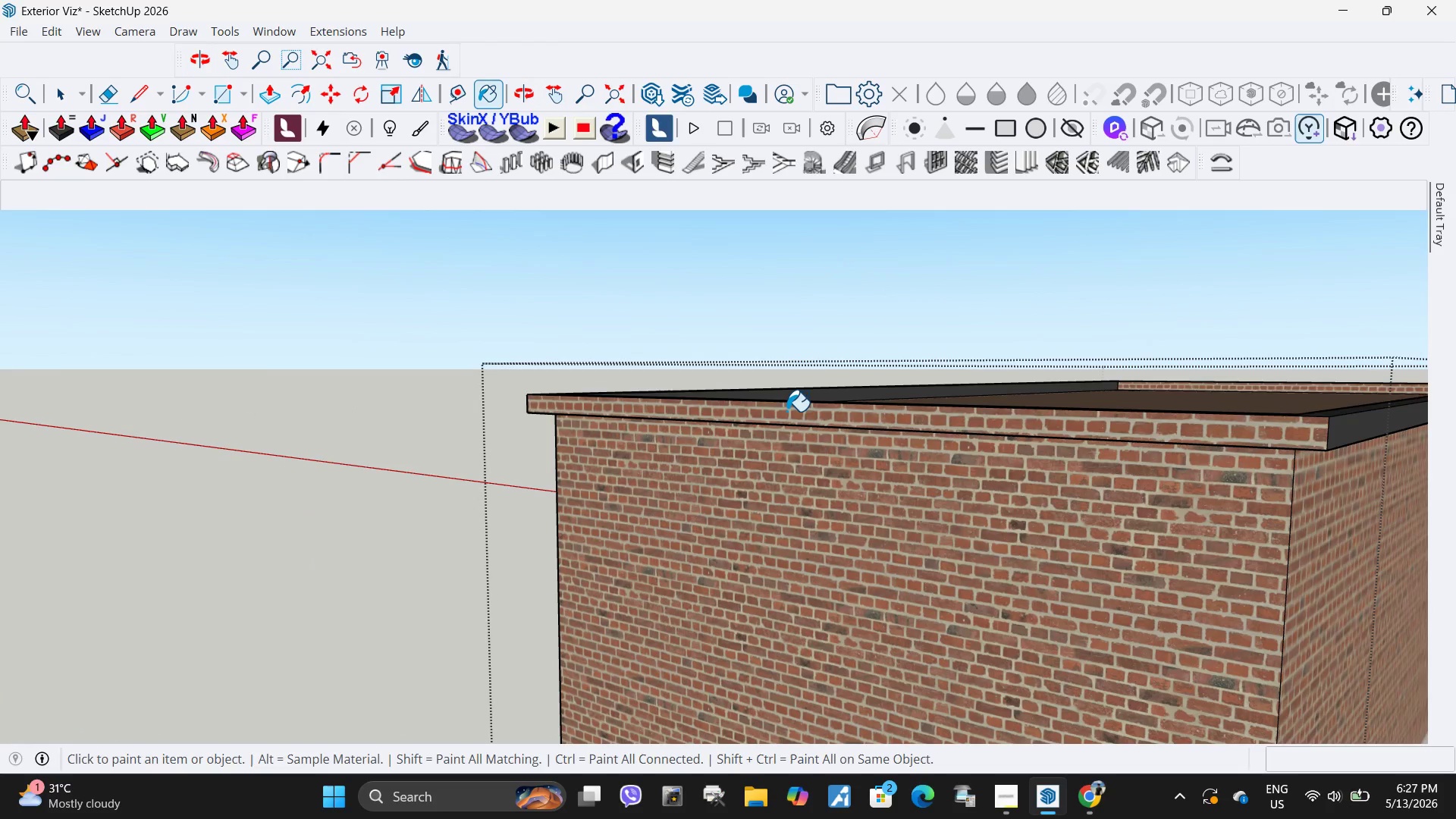 
left_click([786, 411])
 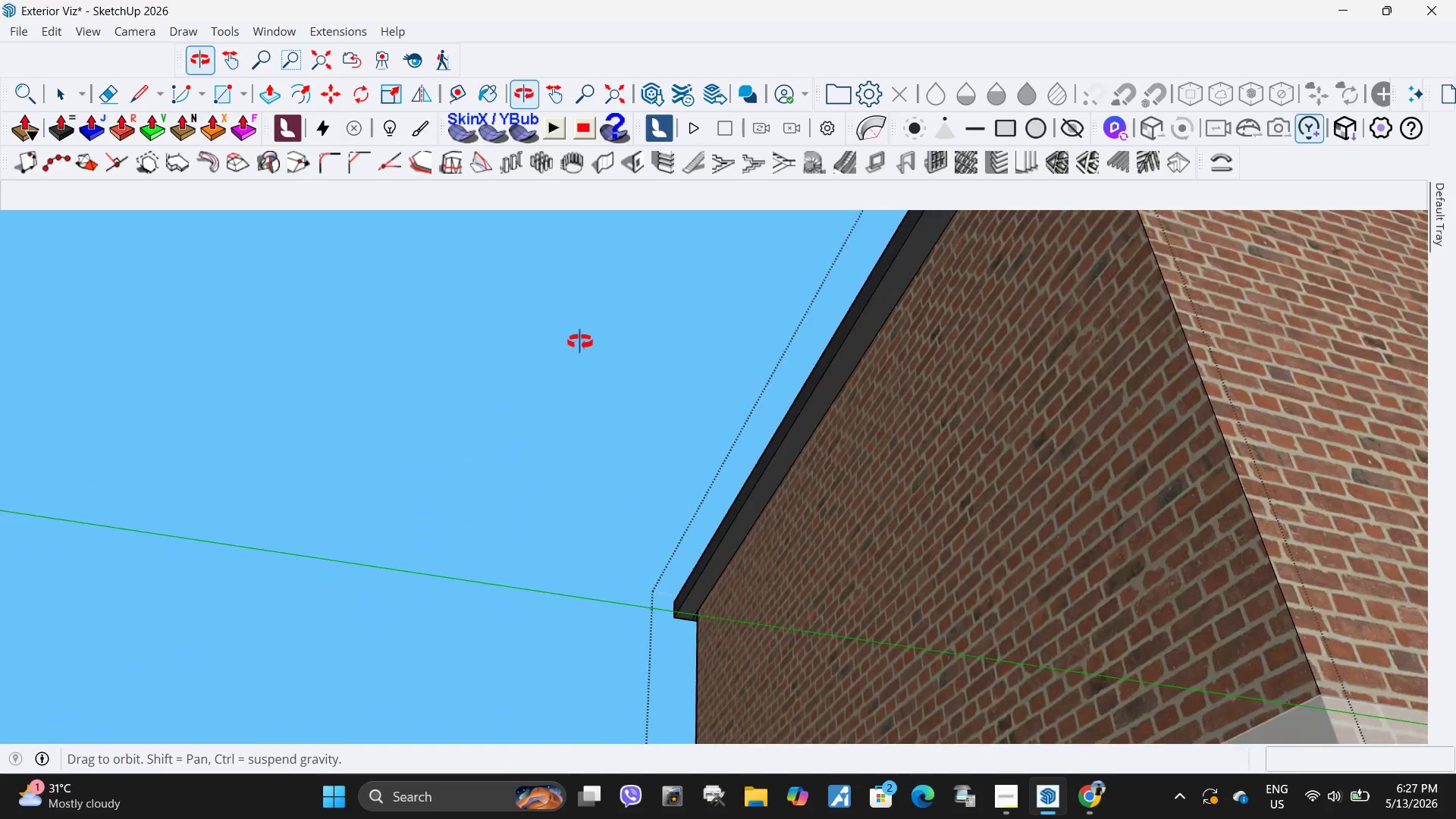 
scroll: coordinate [420, 514], scroll_direction: down, amount: 12.0
 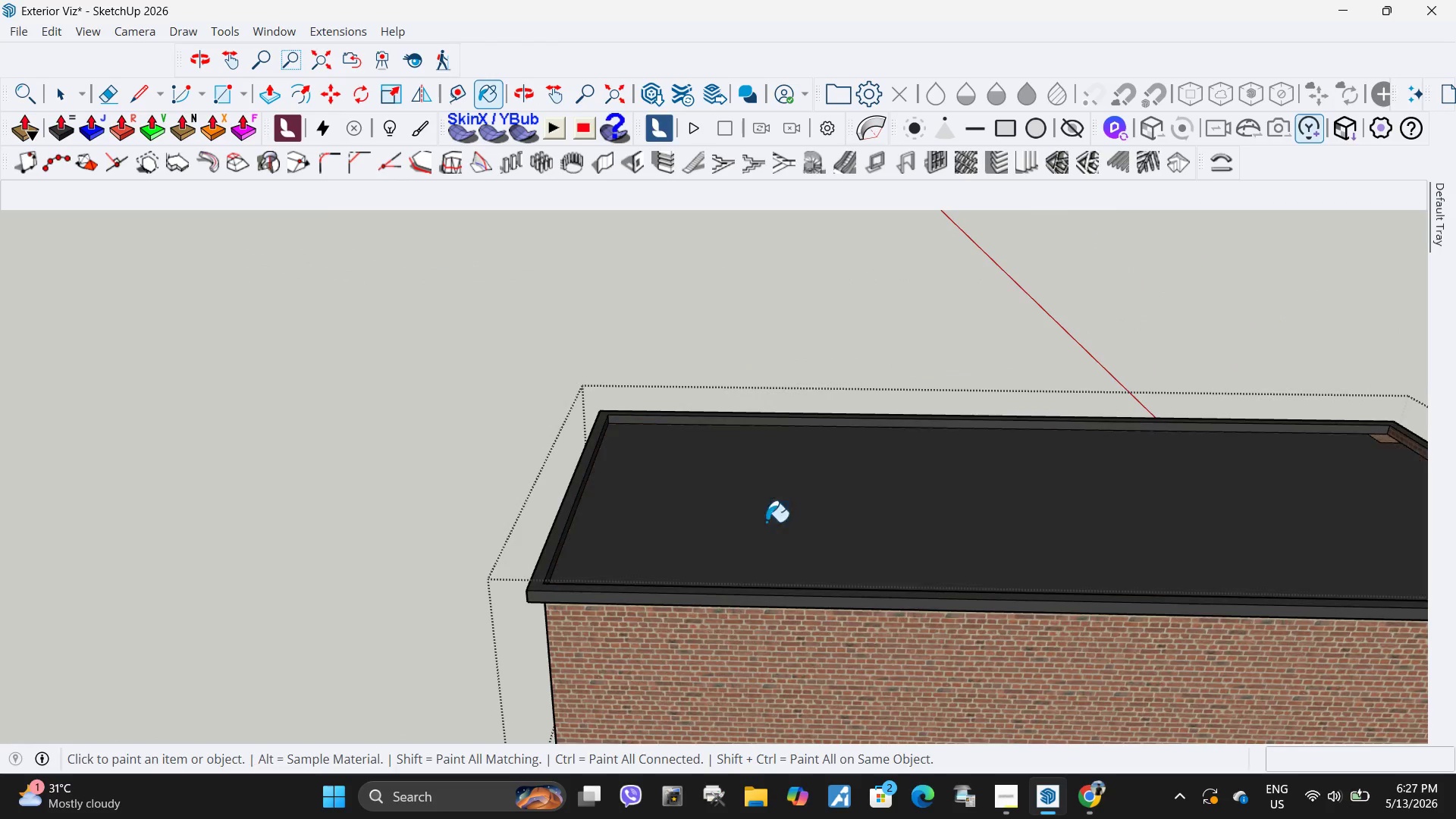 
left_click([897, 484])
 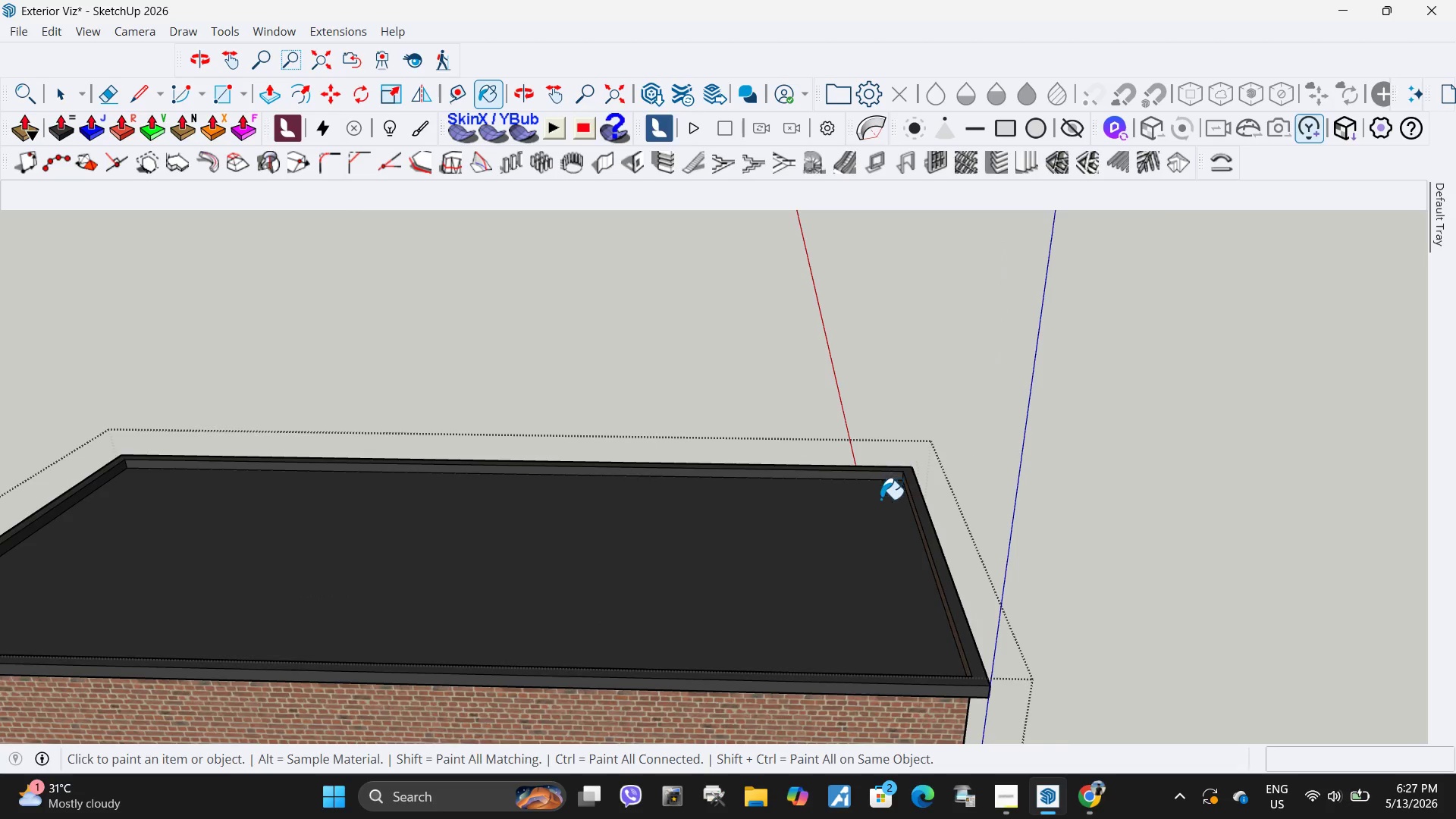 
scroll: coordinate [925, 475], scroll_direction: down, amount: 1.0
 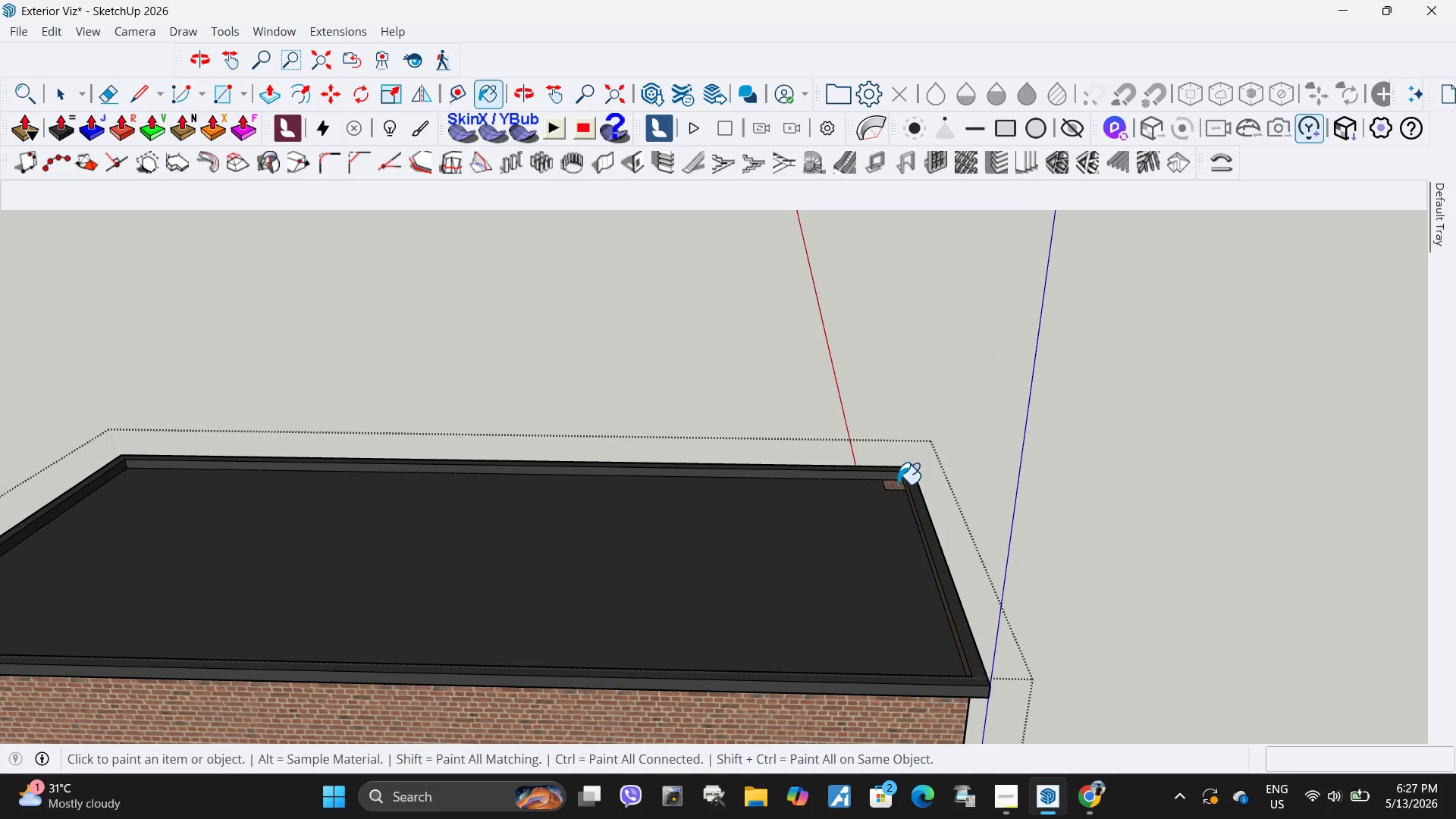 
scroll: coordinate [1077, 562], scroll_direction: up, amount: 8.0
 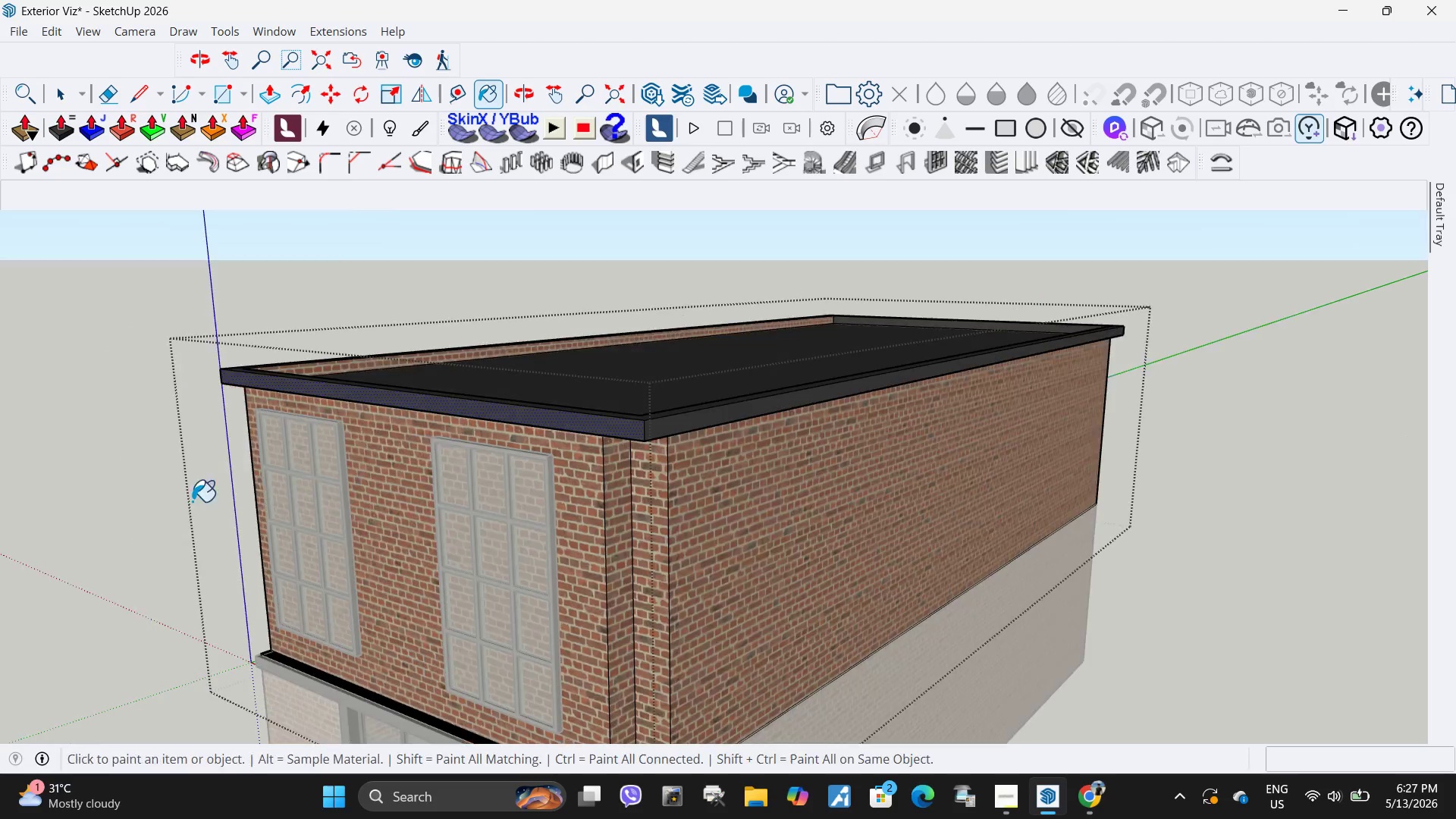 
scroll: coordinate [472, 447], scroll_direction: down, amount: 6.0
 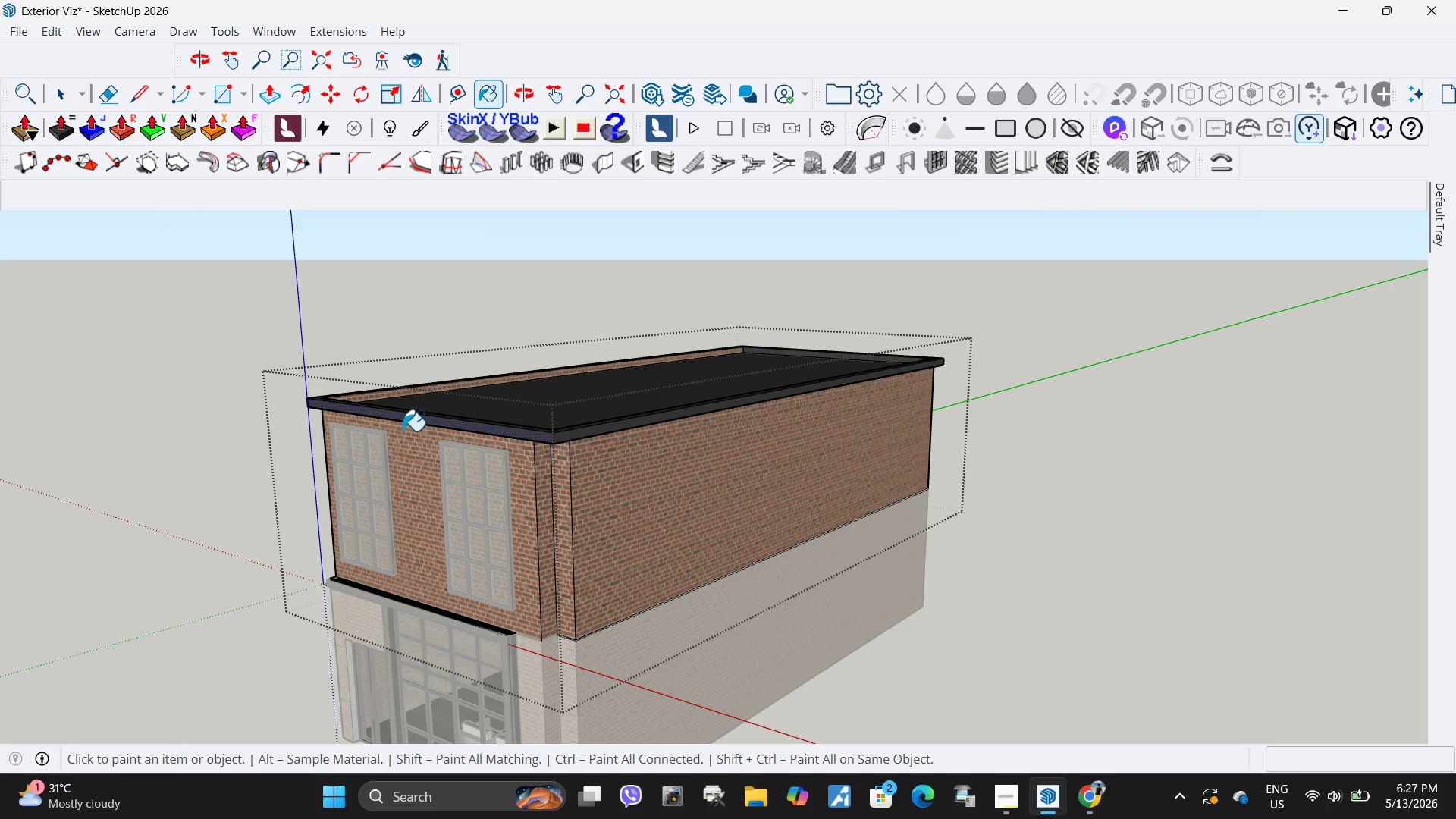 
left_click([356, 397])
 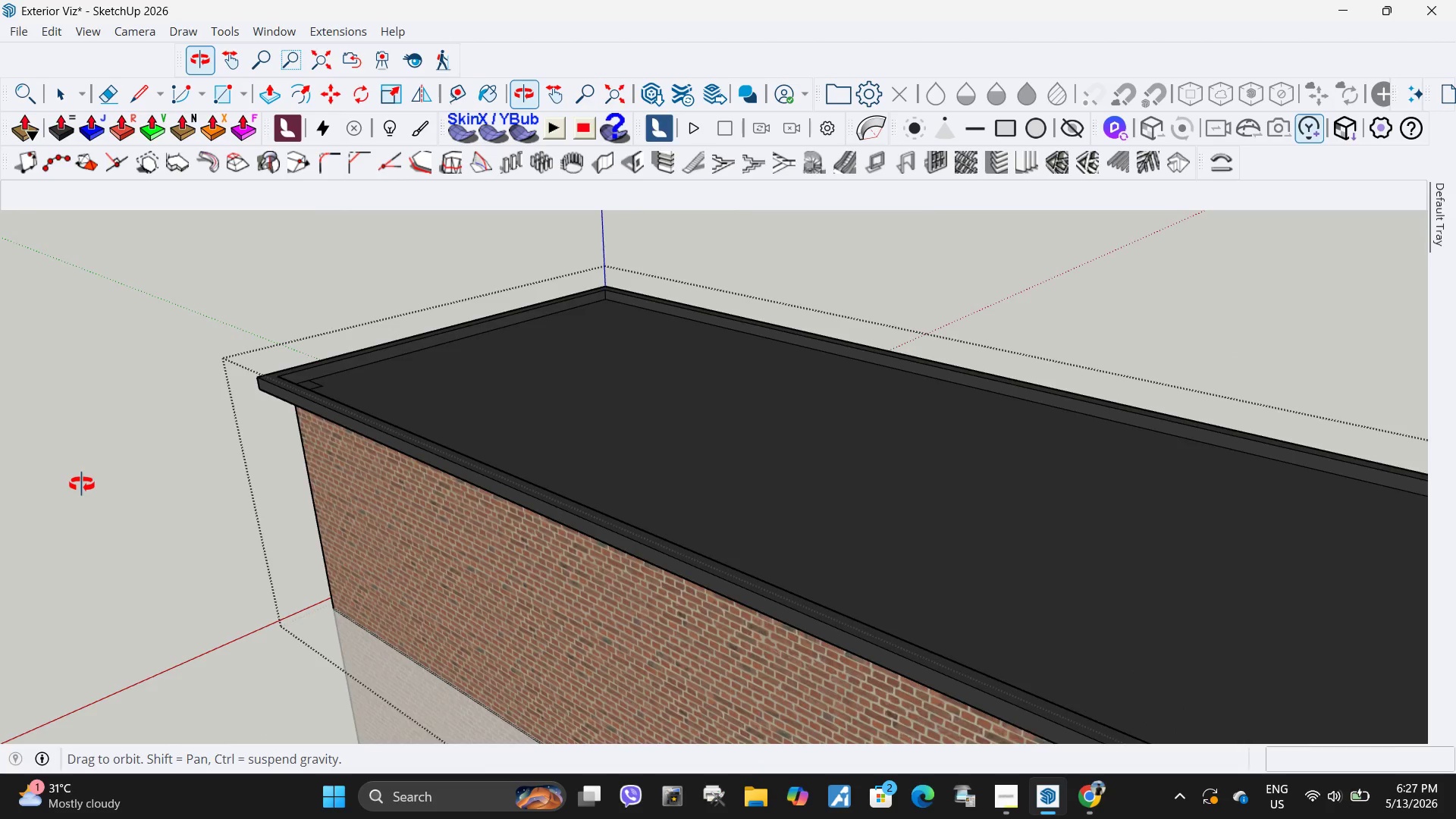 
scroll: coordinate [356, 397], scroll_direction: up, amount: 5.0
 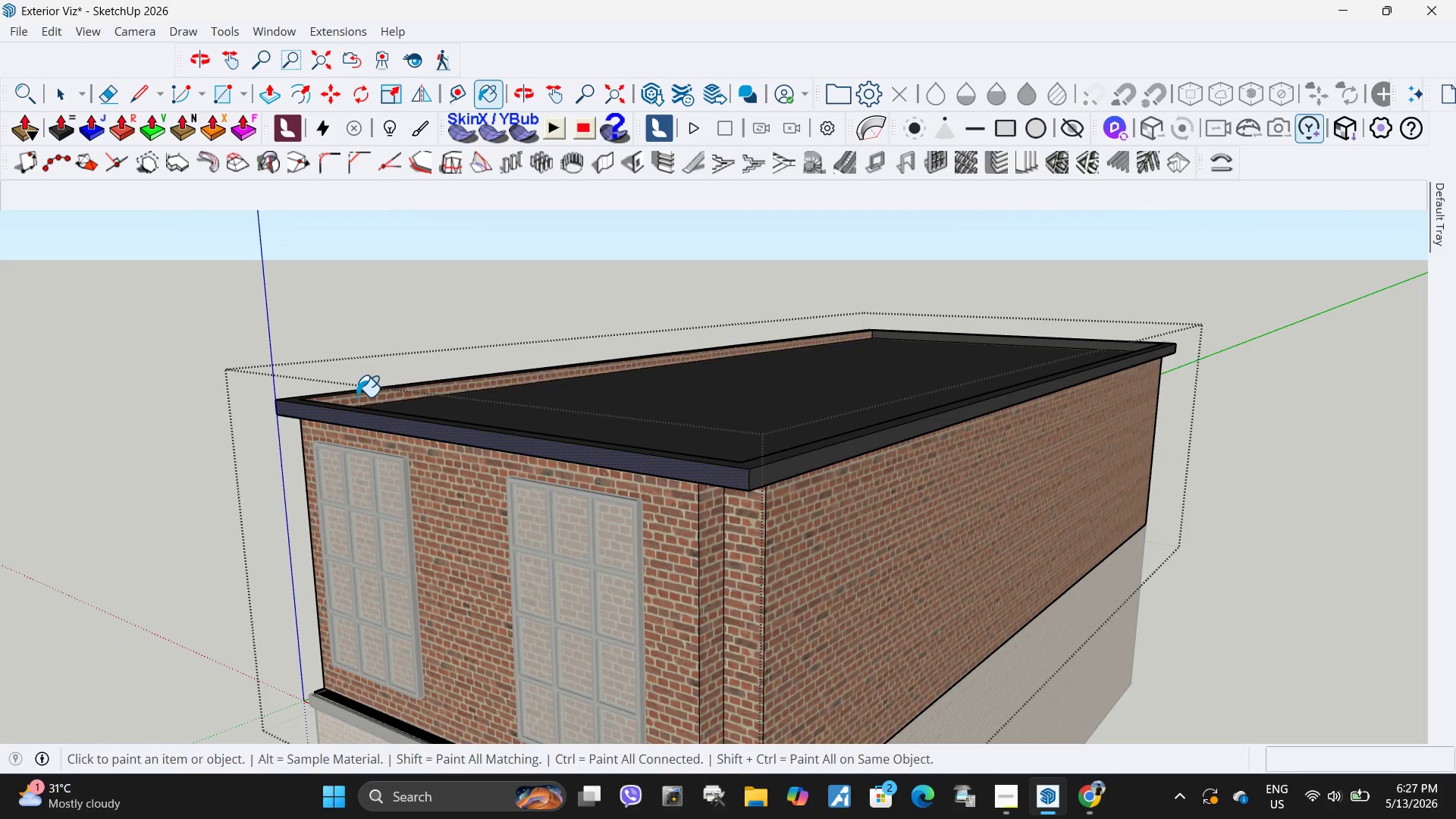 
key(Space)
 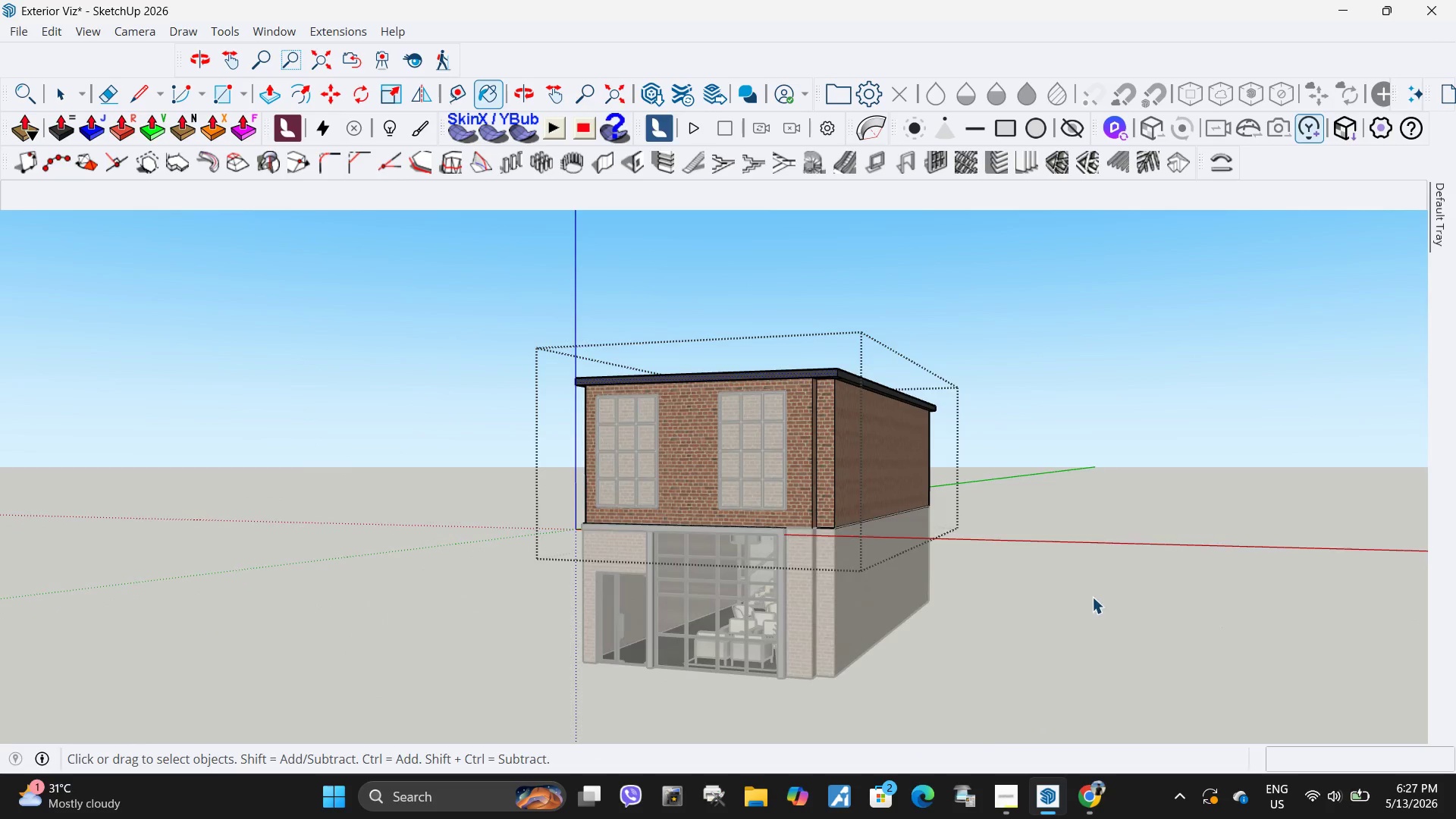 
left_click([1092, 597])
 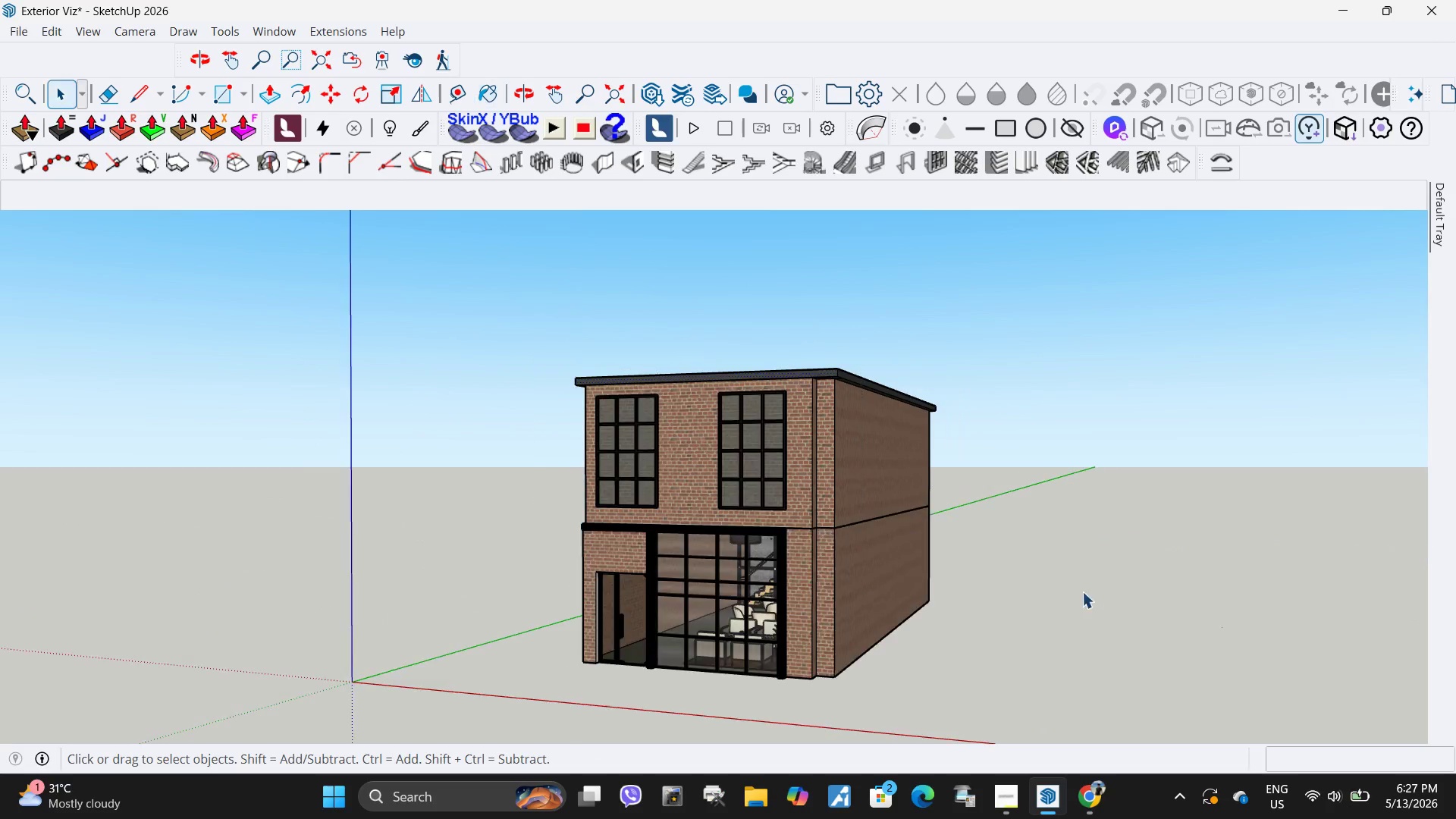 
key(Escape)
 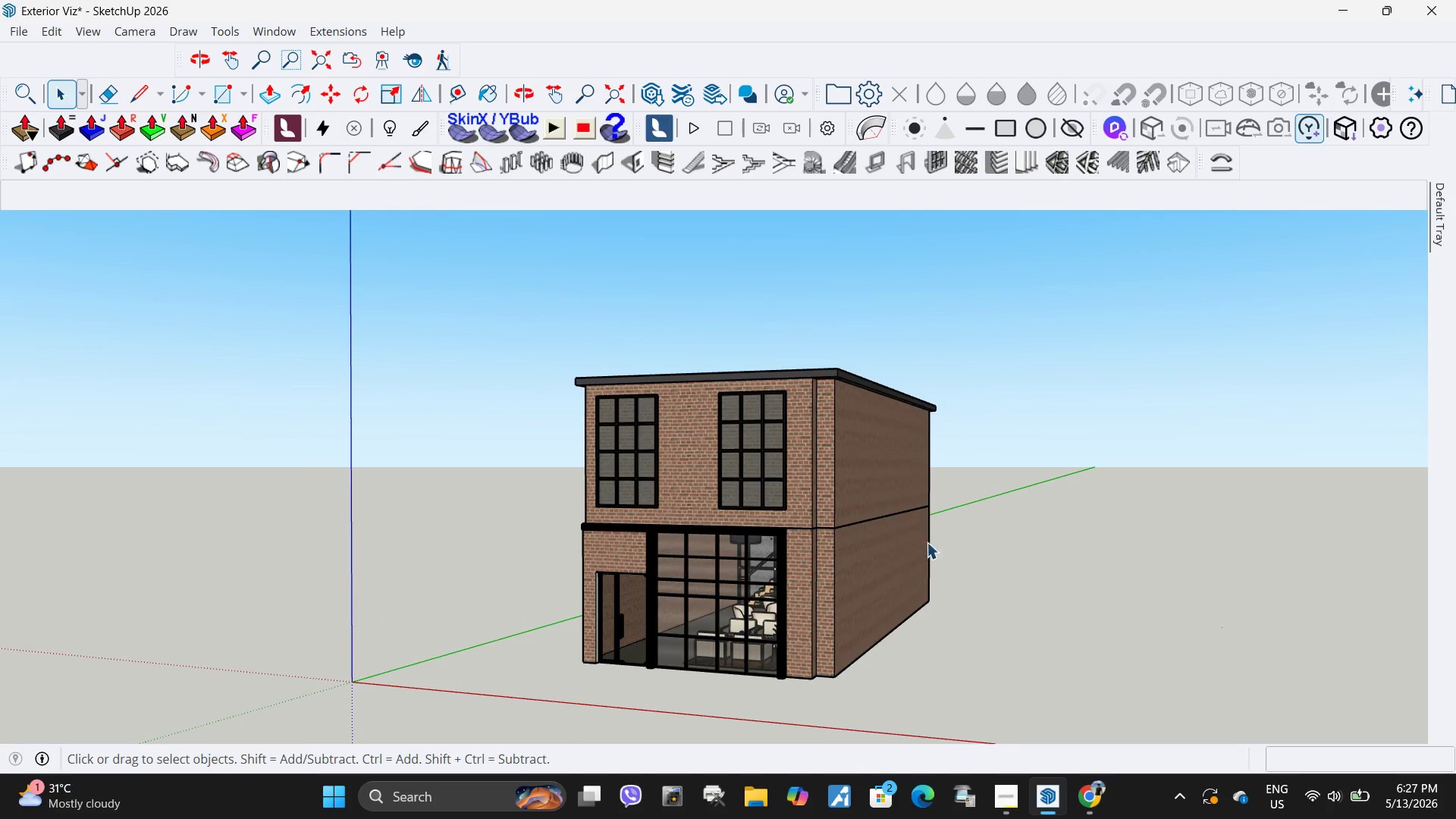 
scroll: coordinate [745, 420], scroll_direction: down, amount: 10.0
 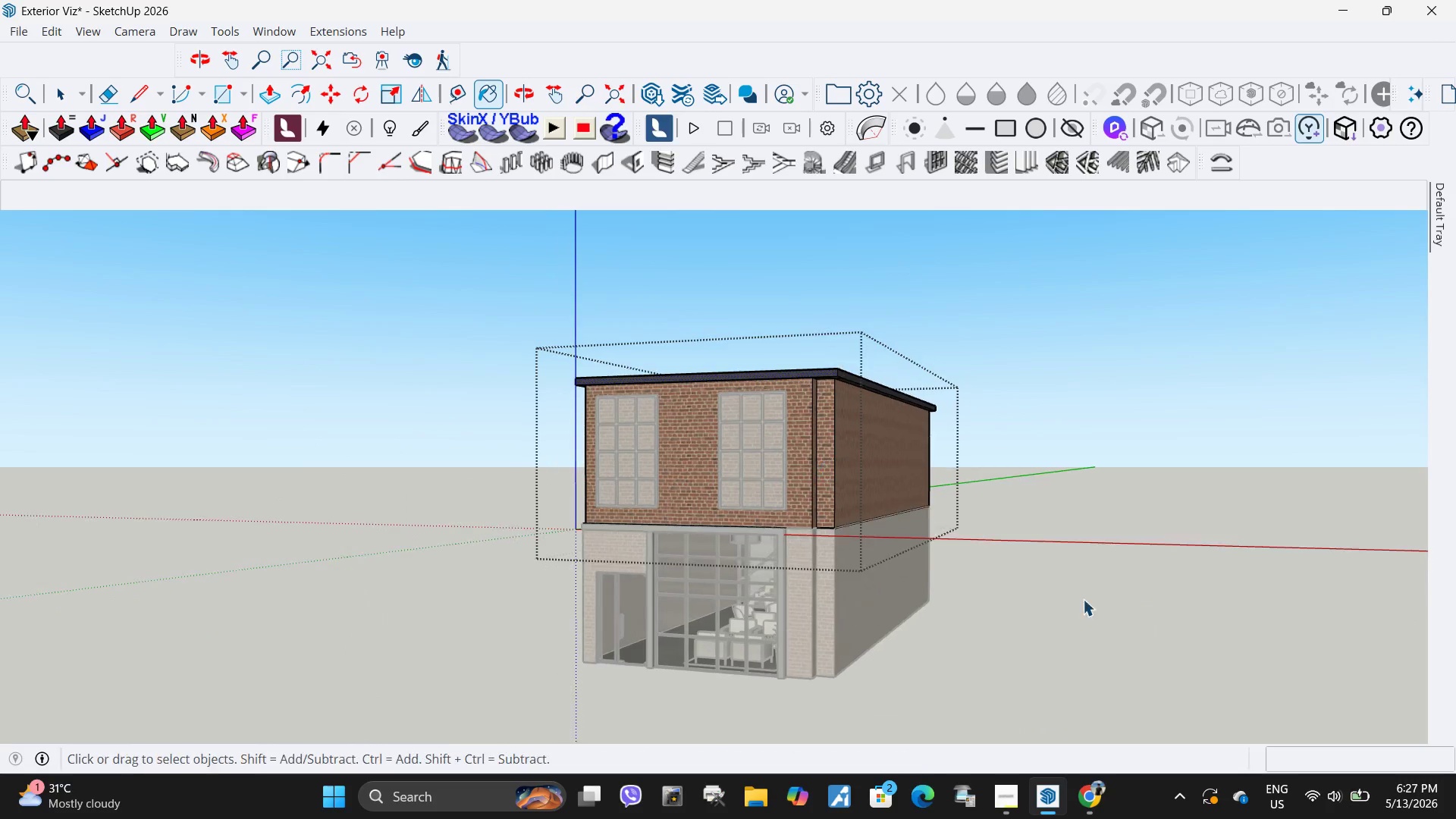 
key(Escape)
 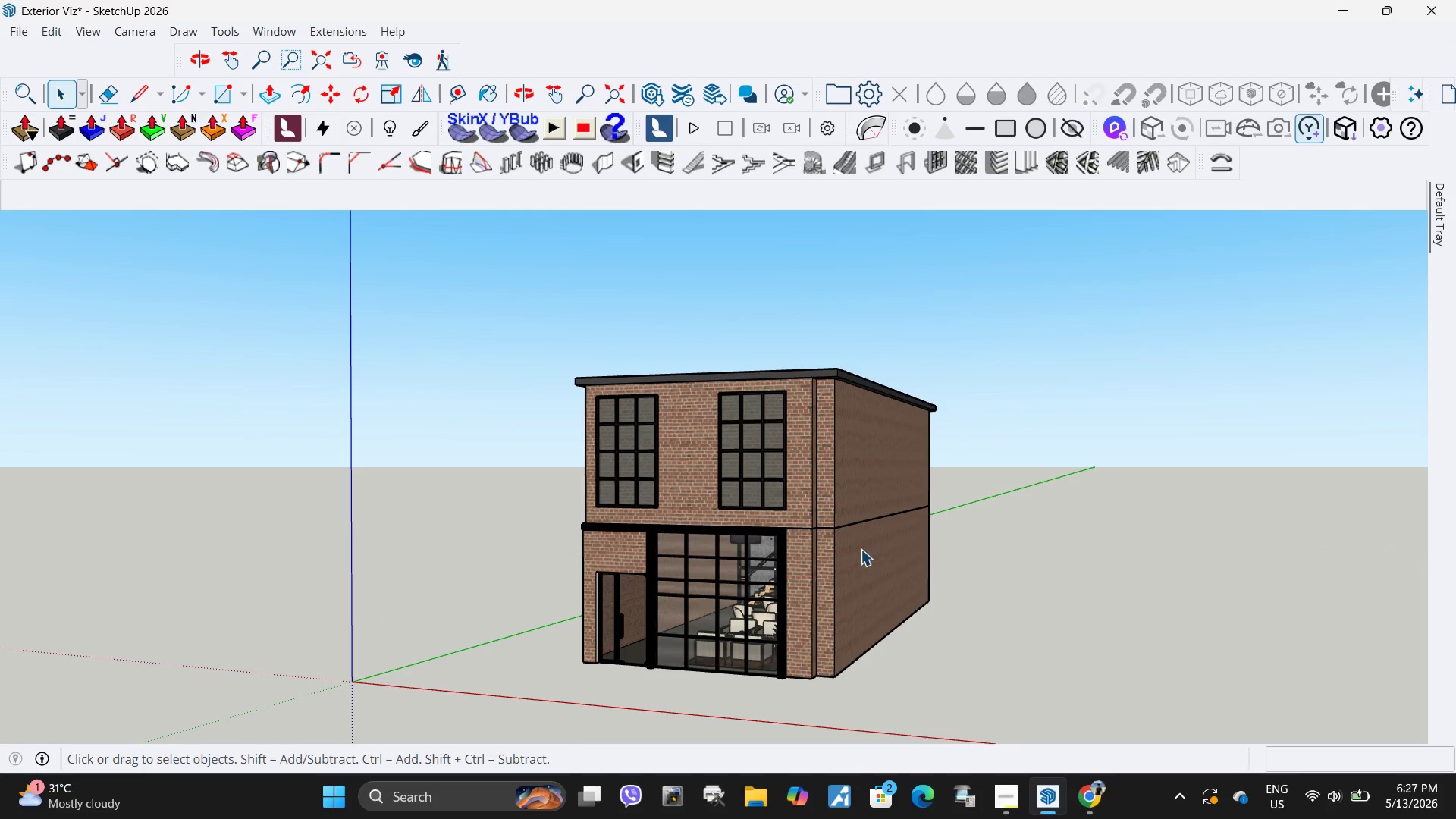 
key(Escape)
 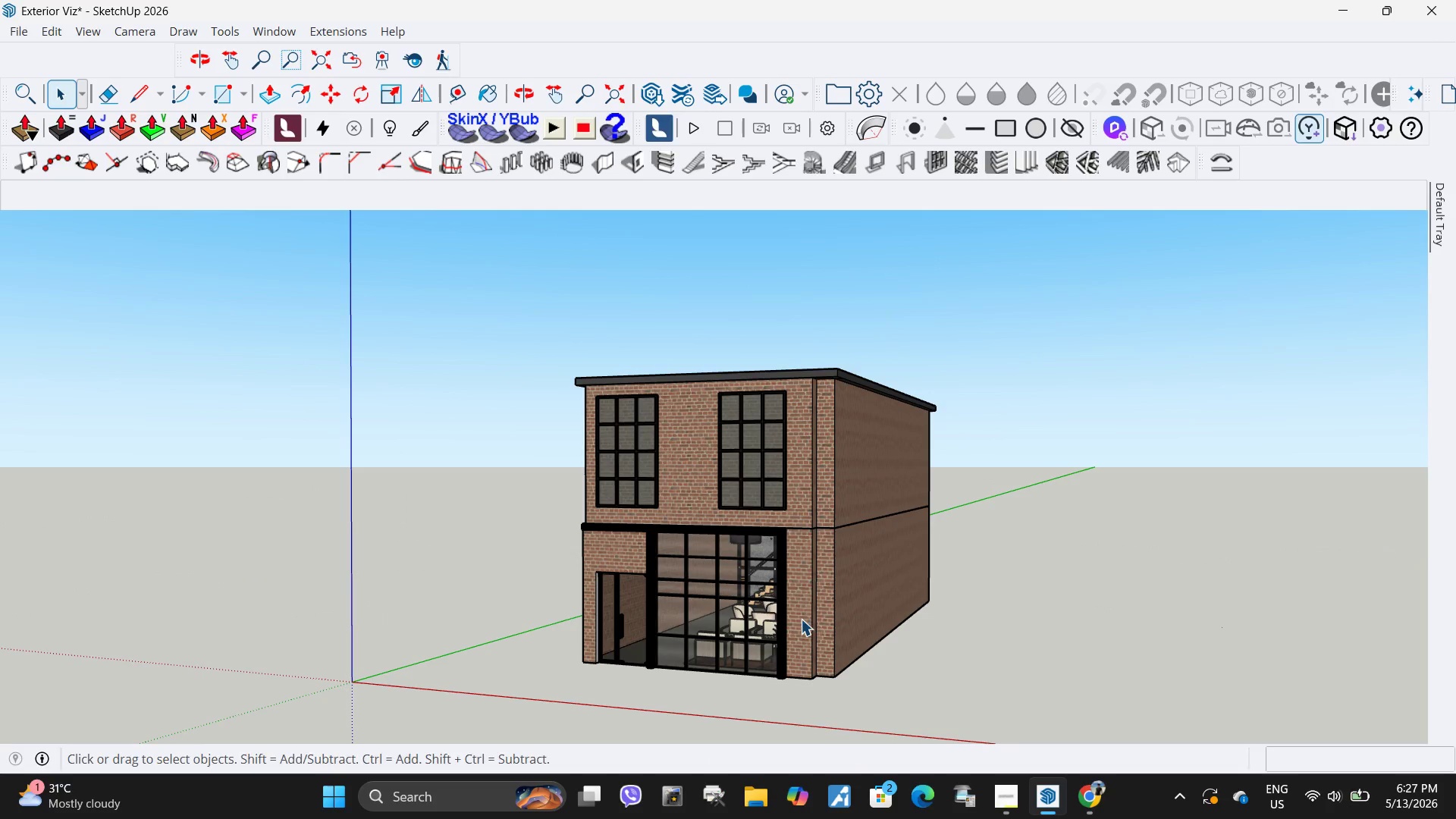 
key(H)
 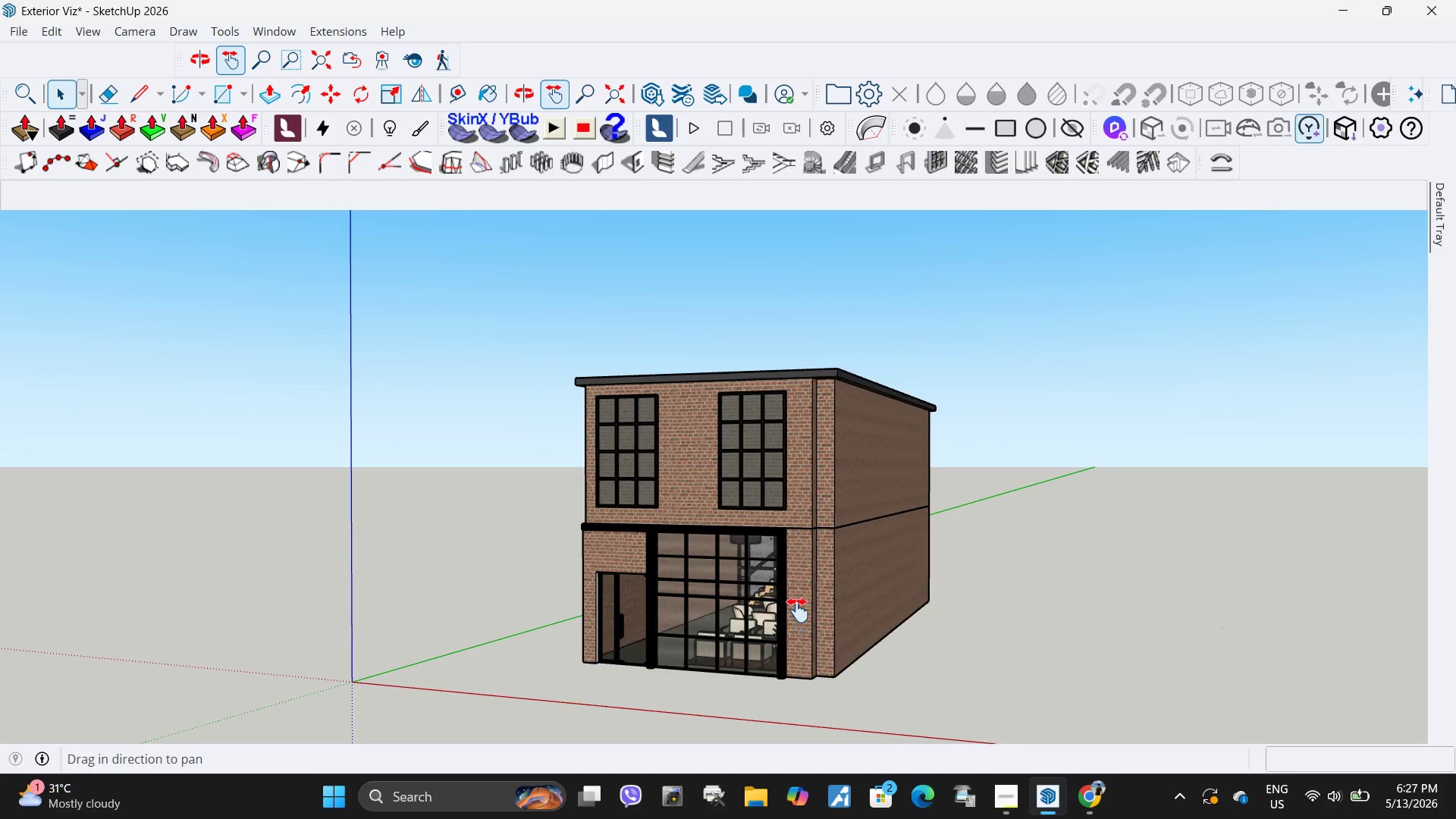 
left_click_drag(start_coordinate=[797, 620], to_coordinate=[774, 532])
 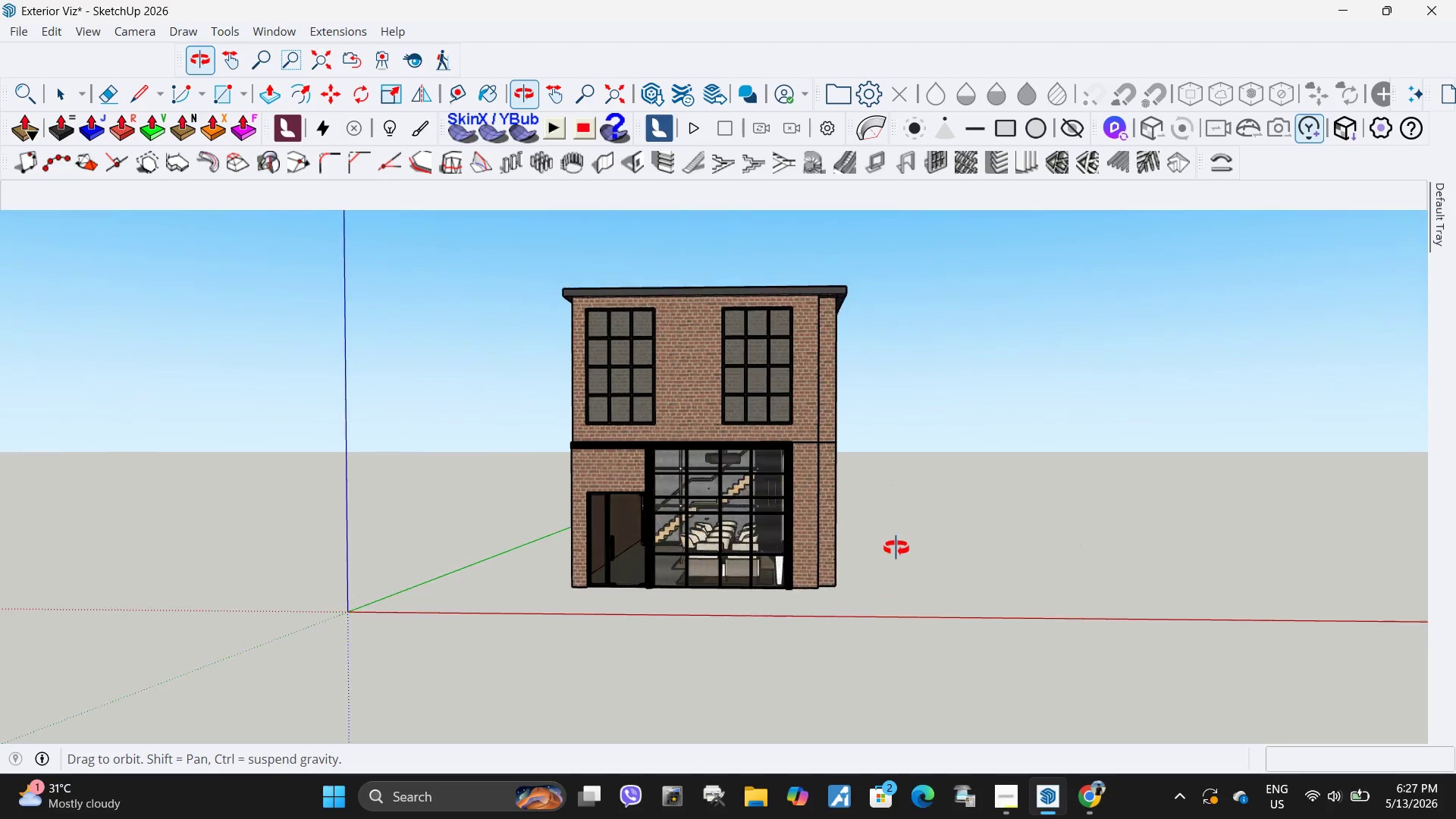 
left_click_drag(start_coordinate=[801, 545], to_coordinate=[821, 487])
 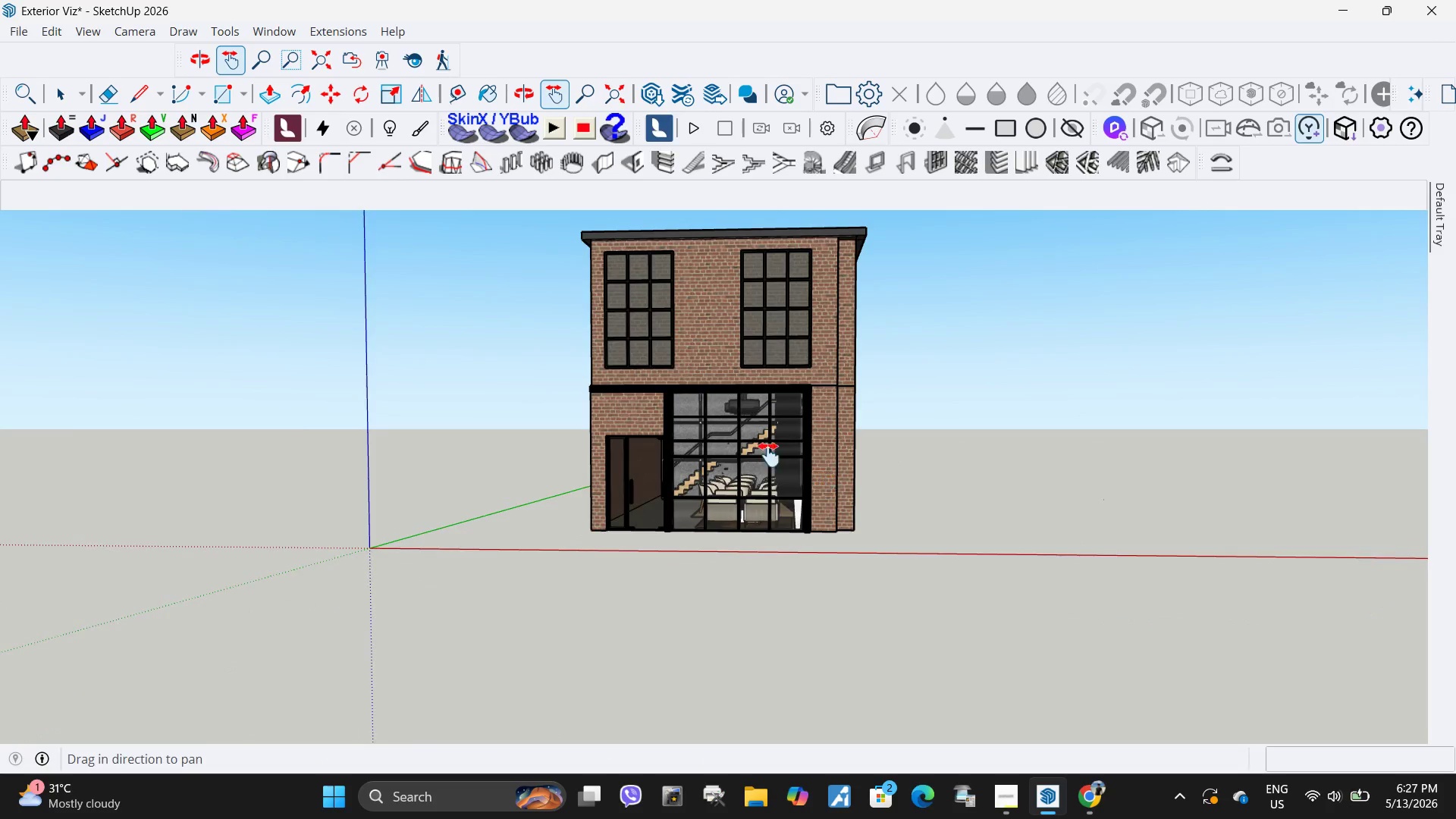 
scroll: coordinate [764, 451], scroll_direction: down, amount: 1.0
 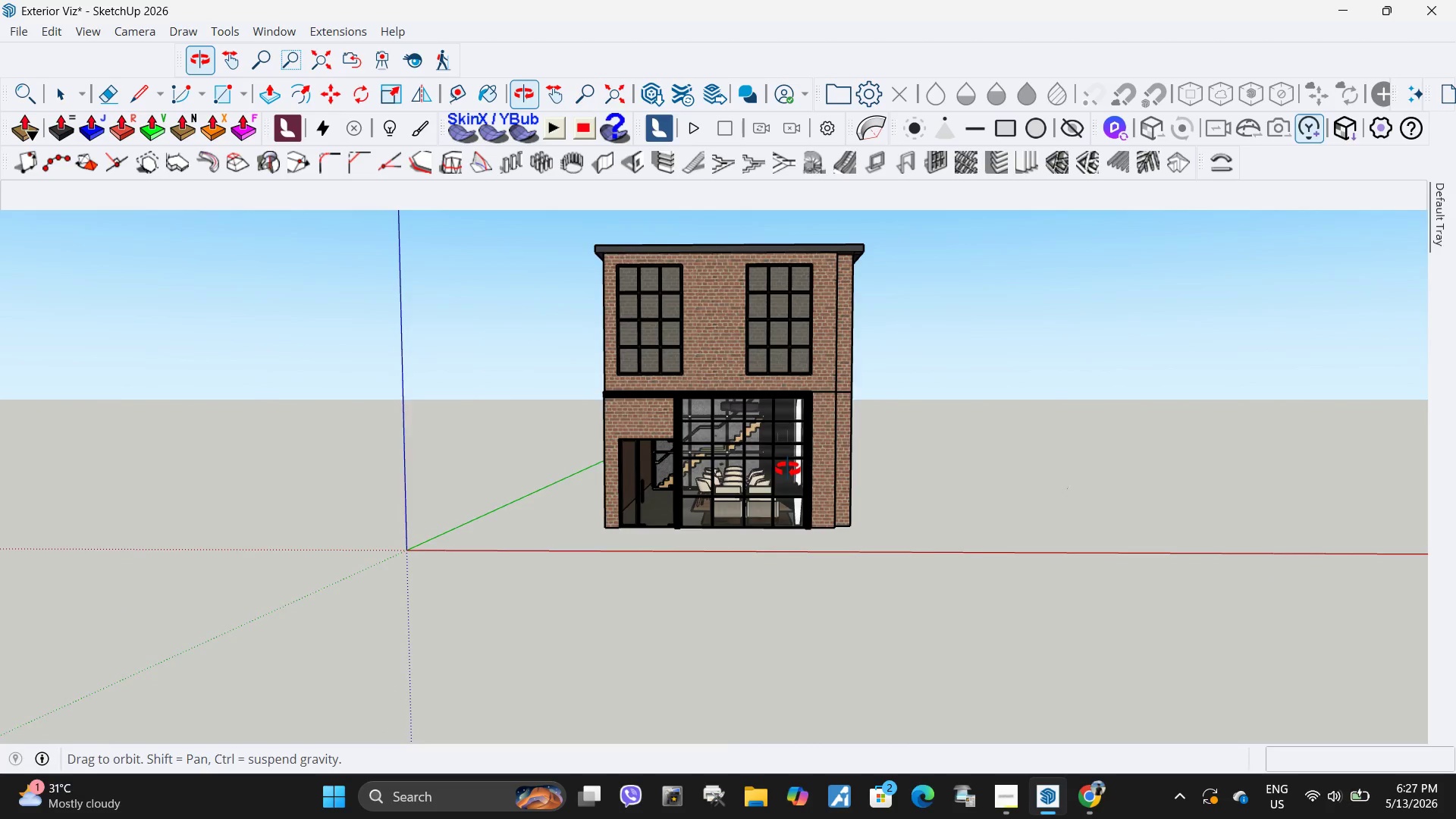 
left_click_drag(start_coordinate=[773, 453], to_coordinate=[803, 518])
 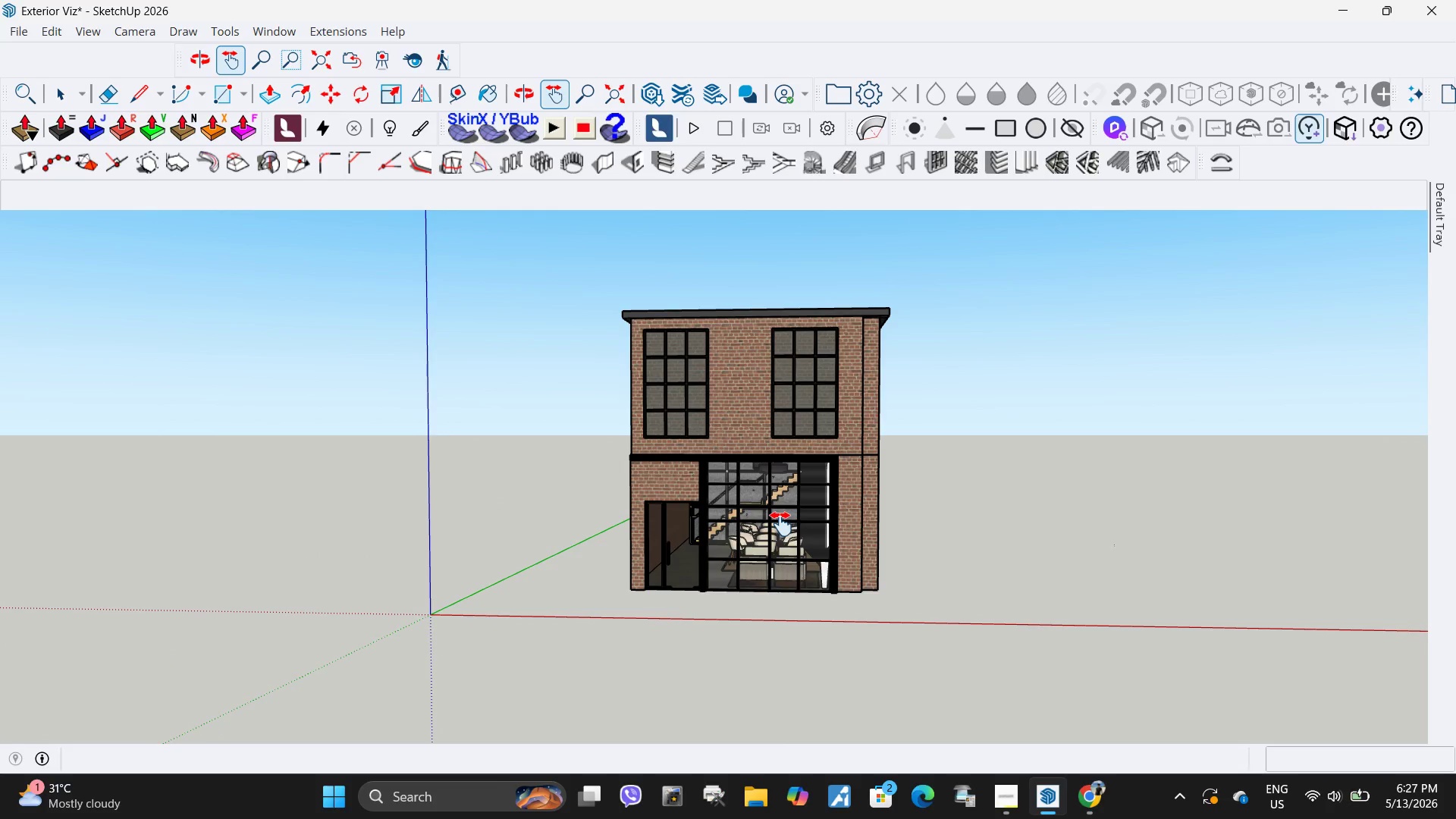 
wait(5.78)
 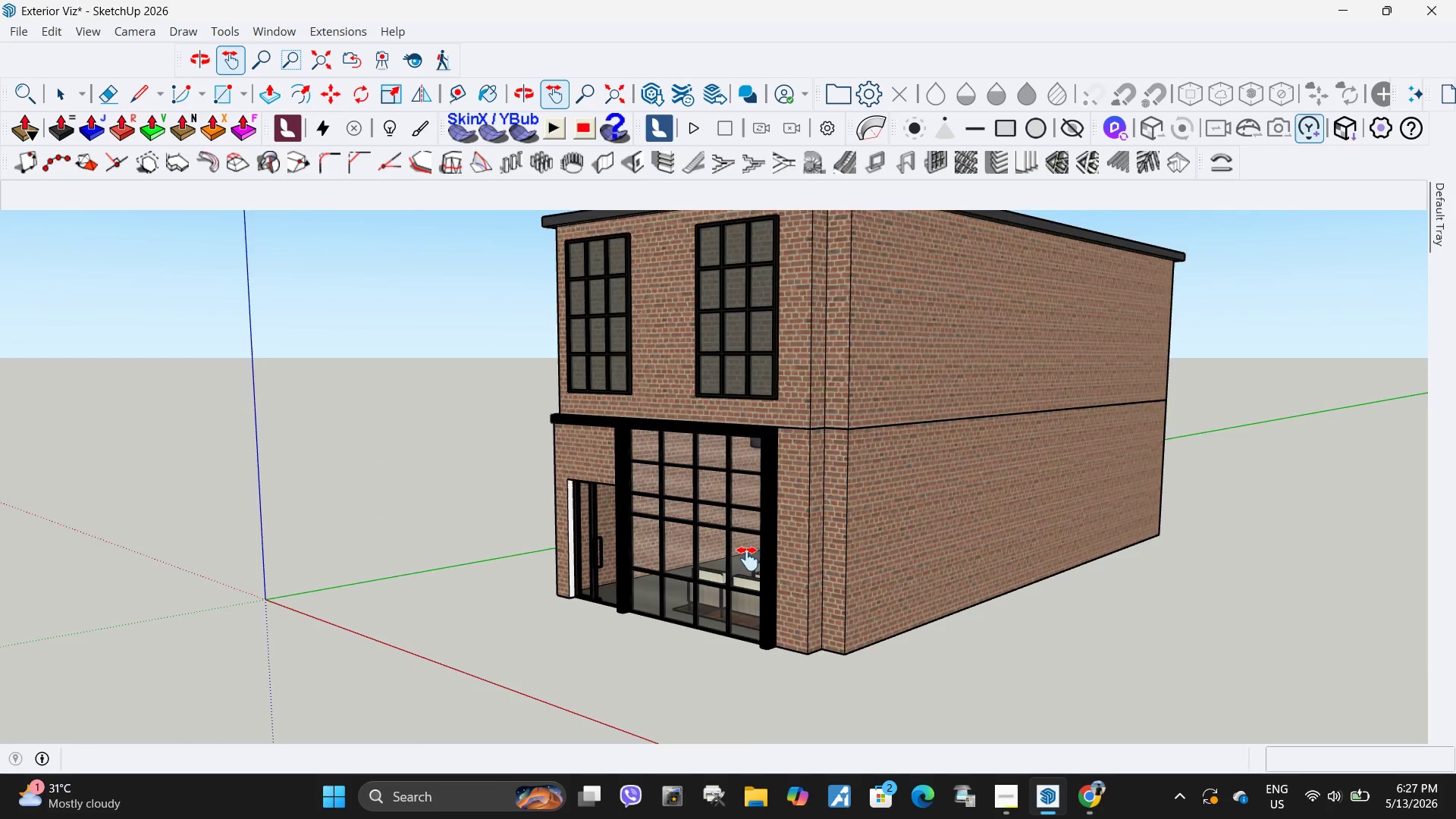 
left_click_drag(start_coordinate=[750, 552], to_coordinate=[730, 499])
 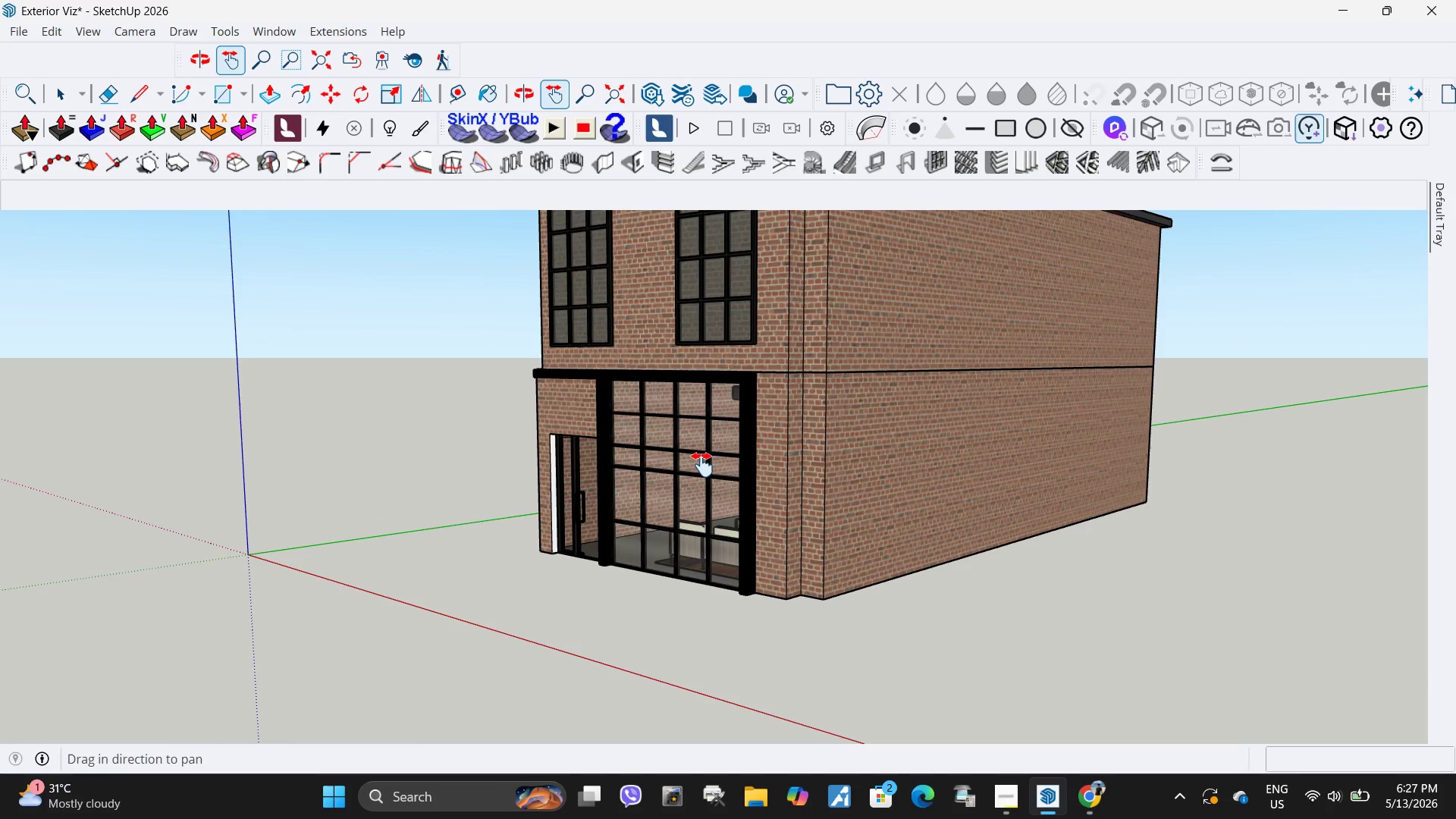 
scroll: coordinate [752, 542], scroll_direction: up, amount: 4.0
 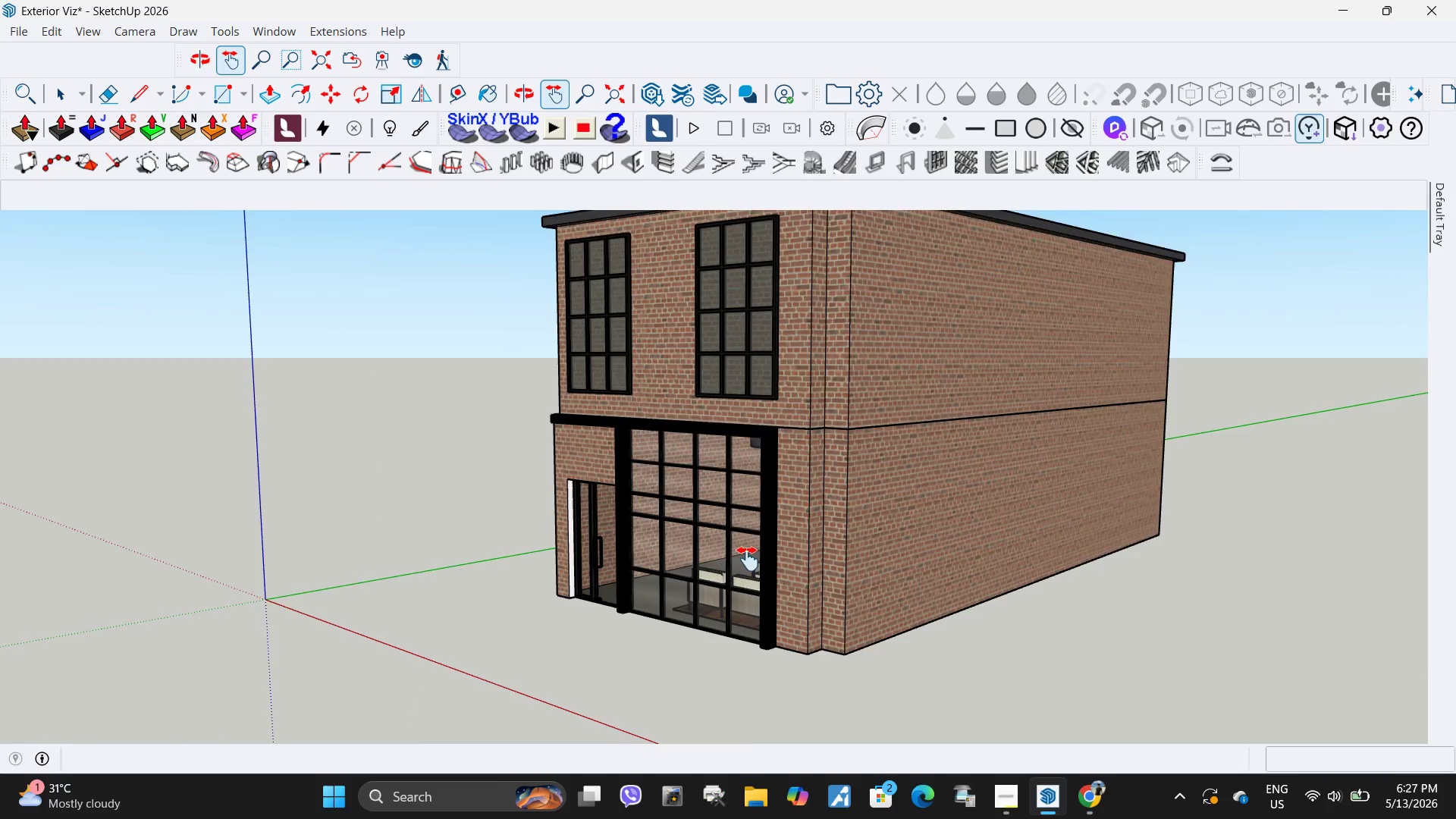 
left_click_drag(start_coordinate=[702, 465], to_coordinate=[676, 482])
 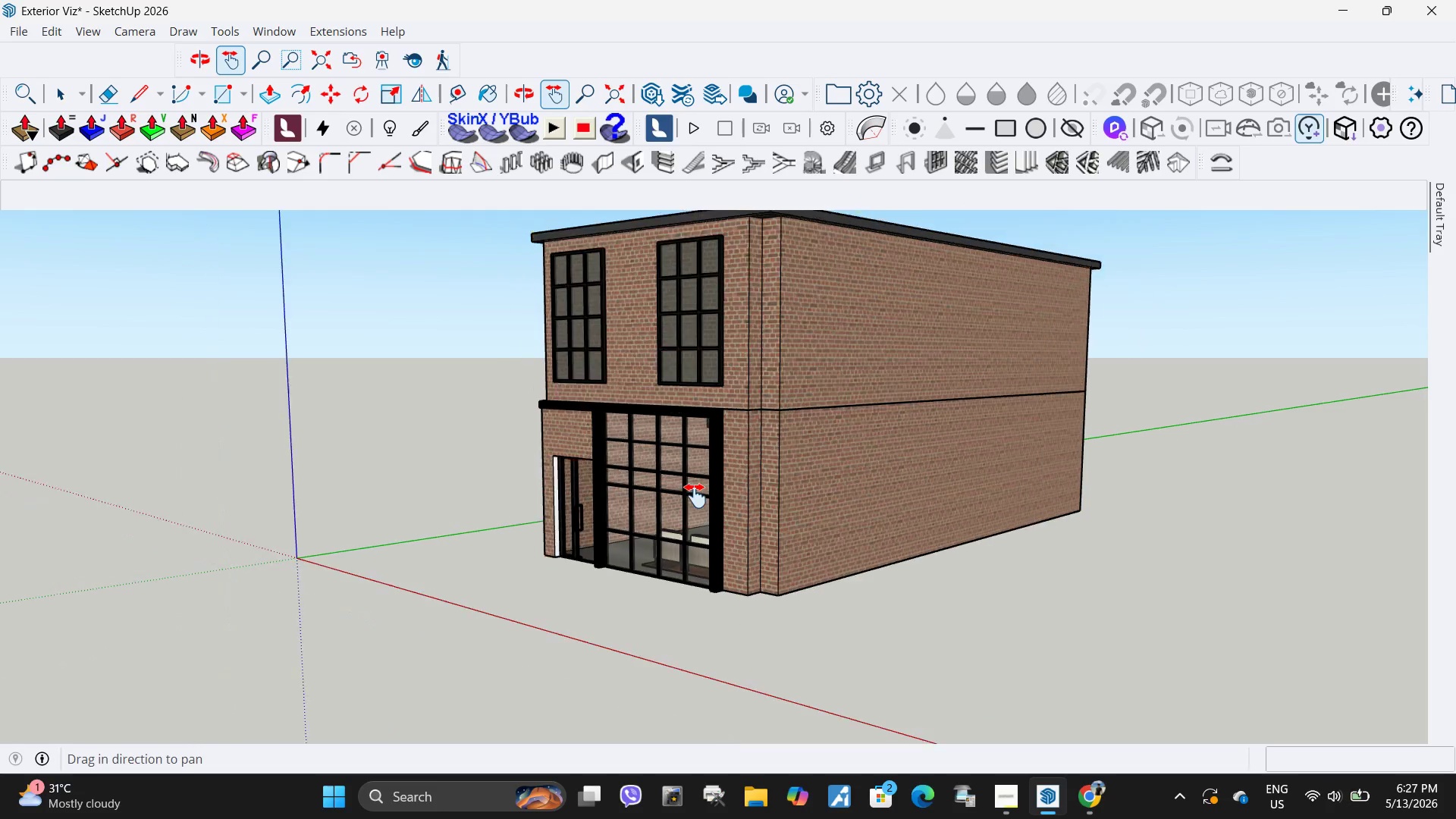 
left_click_drag(start_coordinate=[708, 454], to_coordinate=[695, 495])
 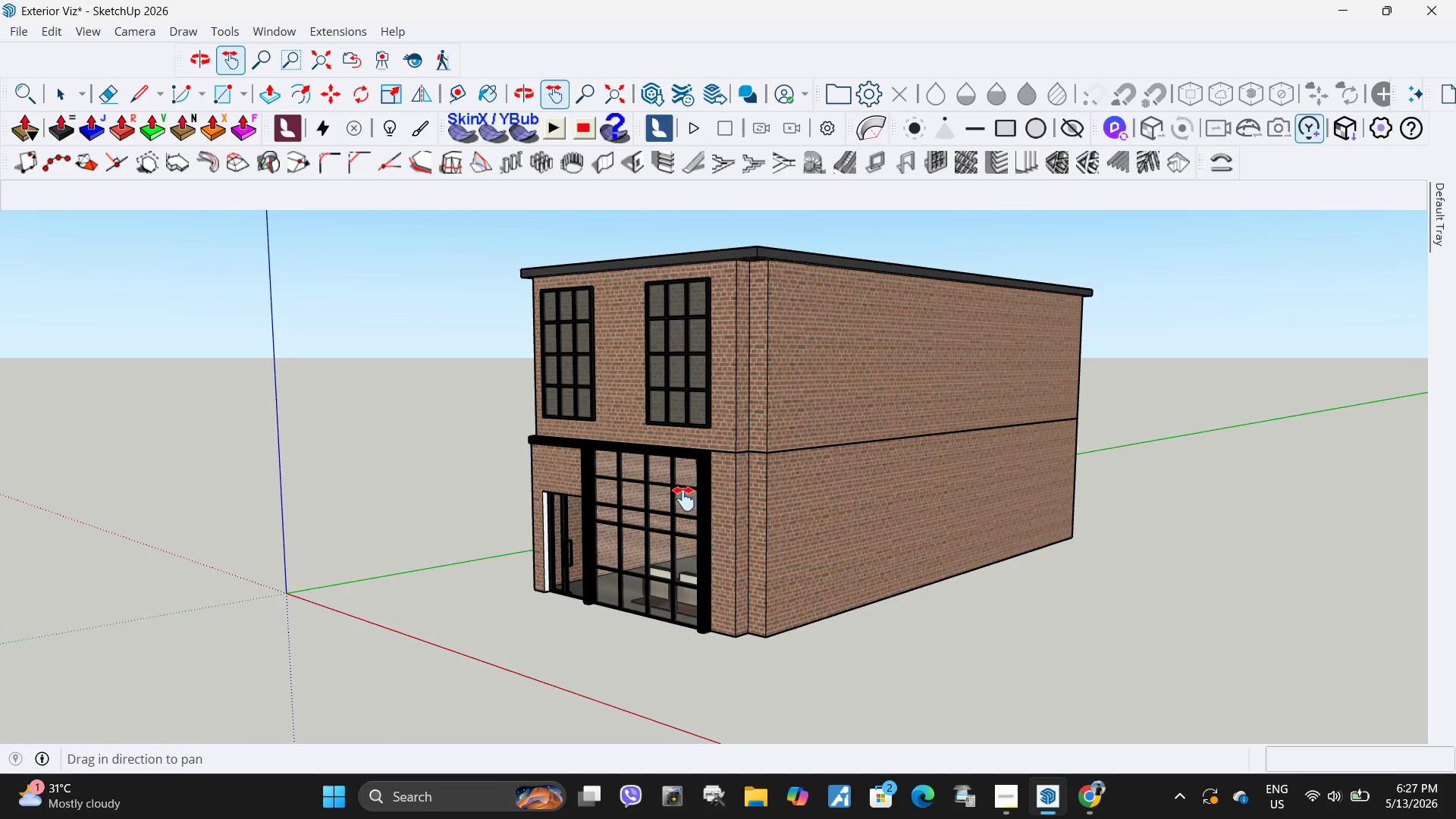 
scroll: coordinate [695, 496], scroll_direction: down, amount: 2.0
 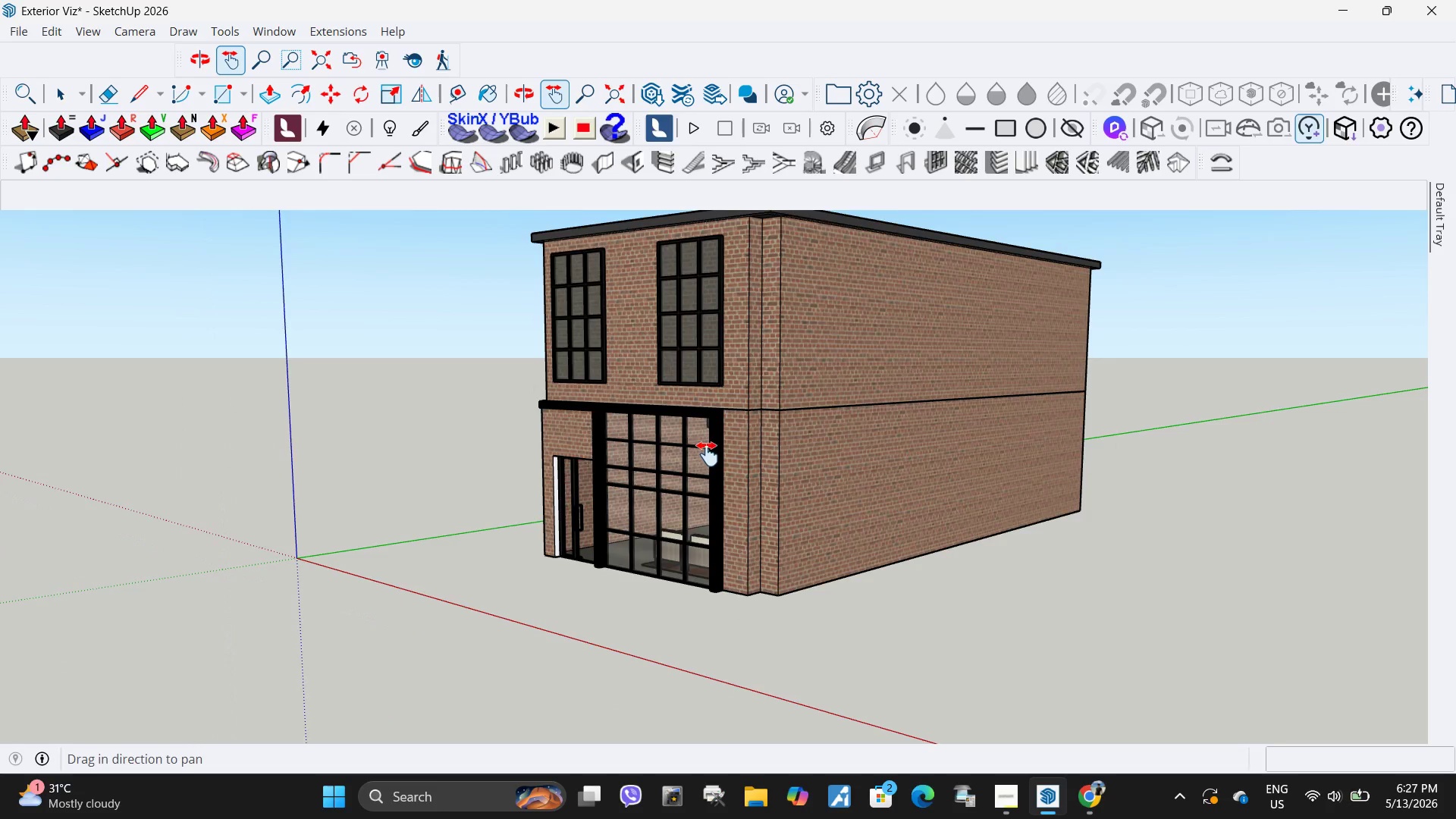 
scroll: coordinate [684, 499], scroll_direction: up, amount: 3.0
 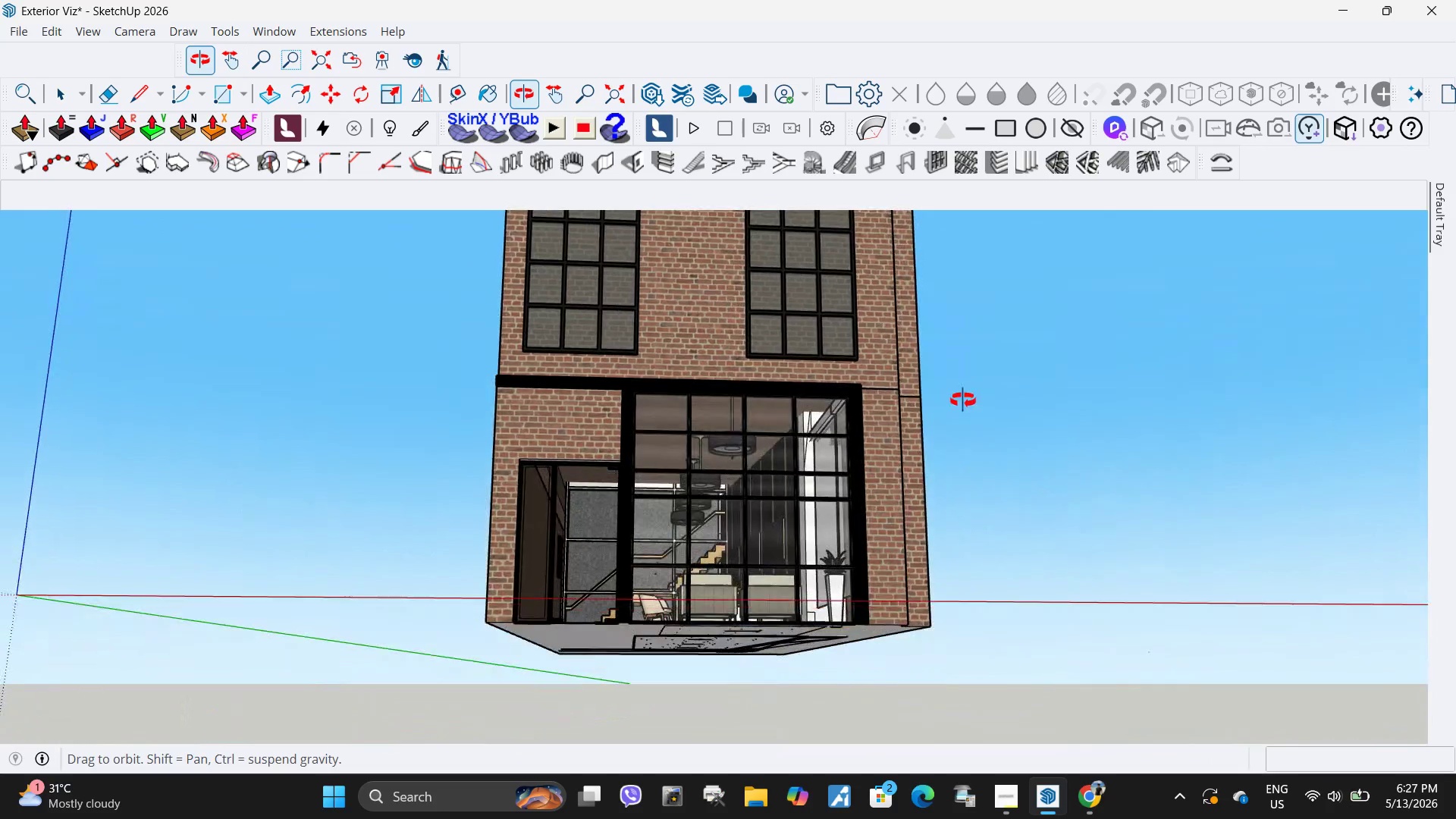 
scroll: coordinate [591, 632], scroll_direction: down, amount: 2.0
 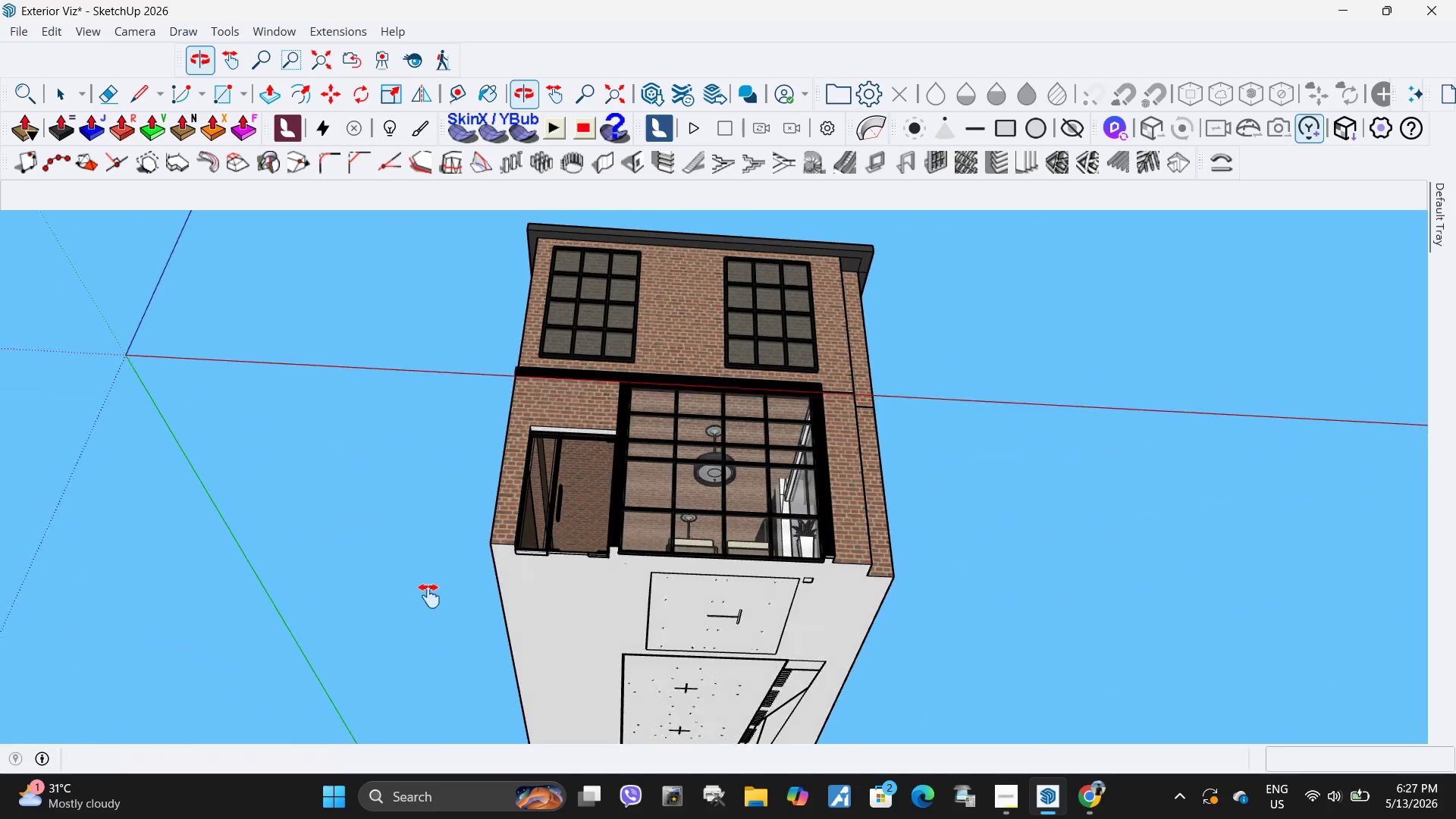 
scroll: coordinate [466, 583], scroll_direction: up, amount: 5.0
 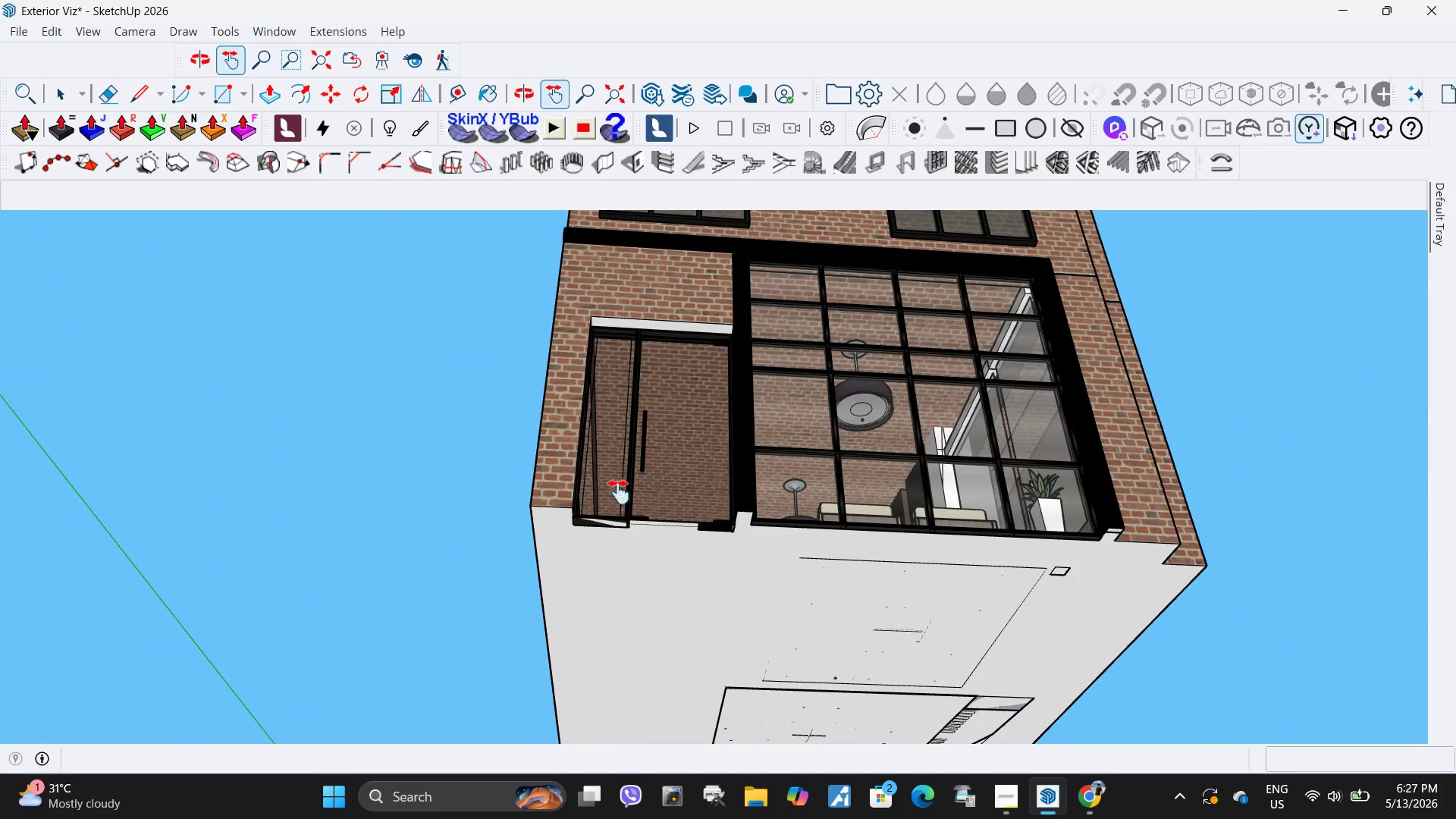 
scroll: coordinate [640, 472], scroll_direction: down, amount: 5.0
 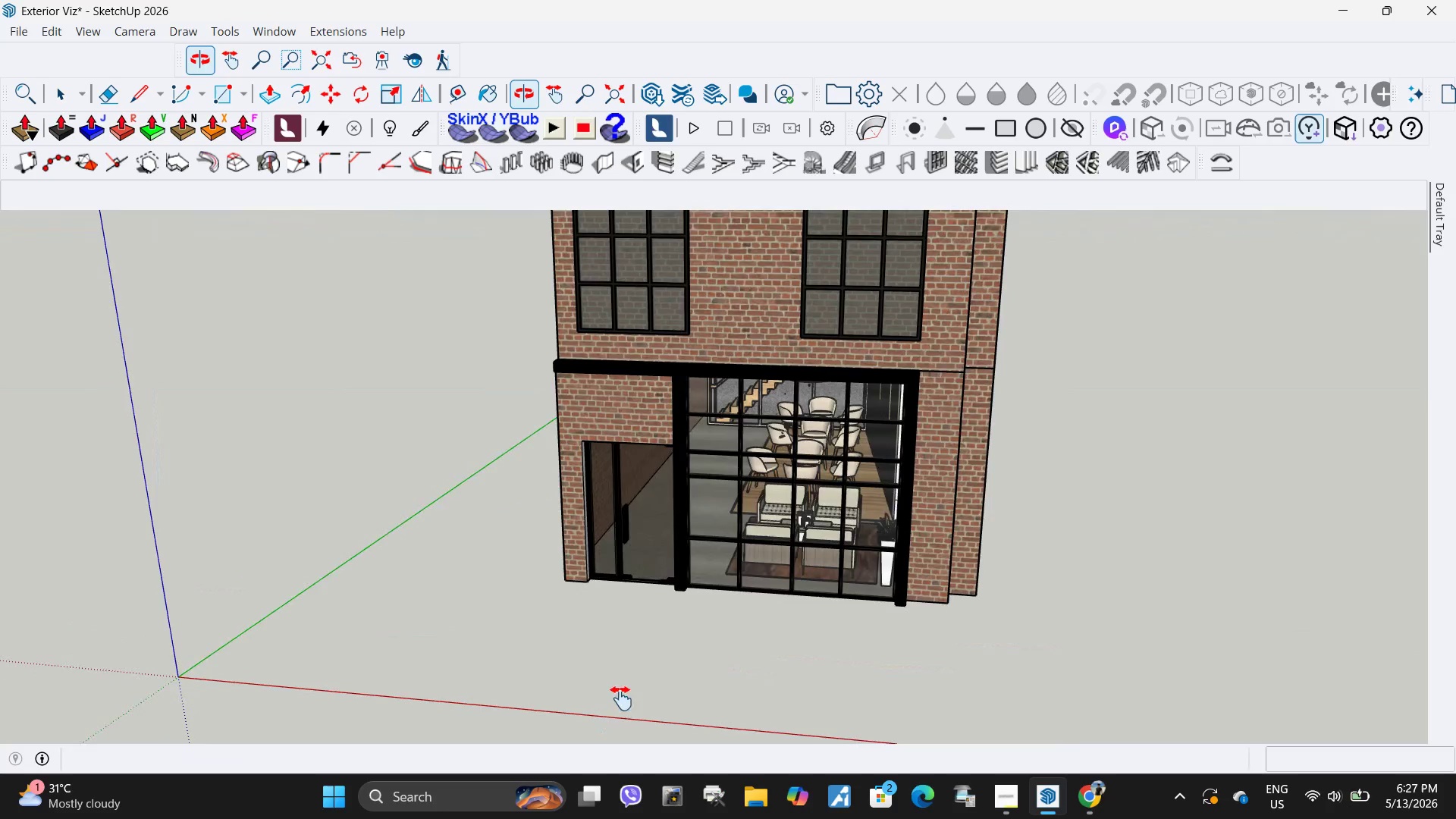 
key(Space)
 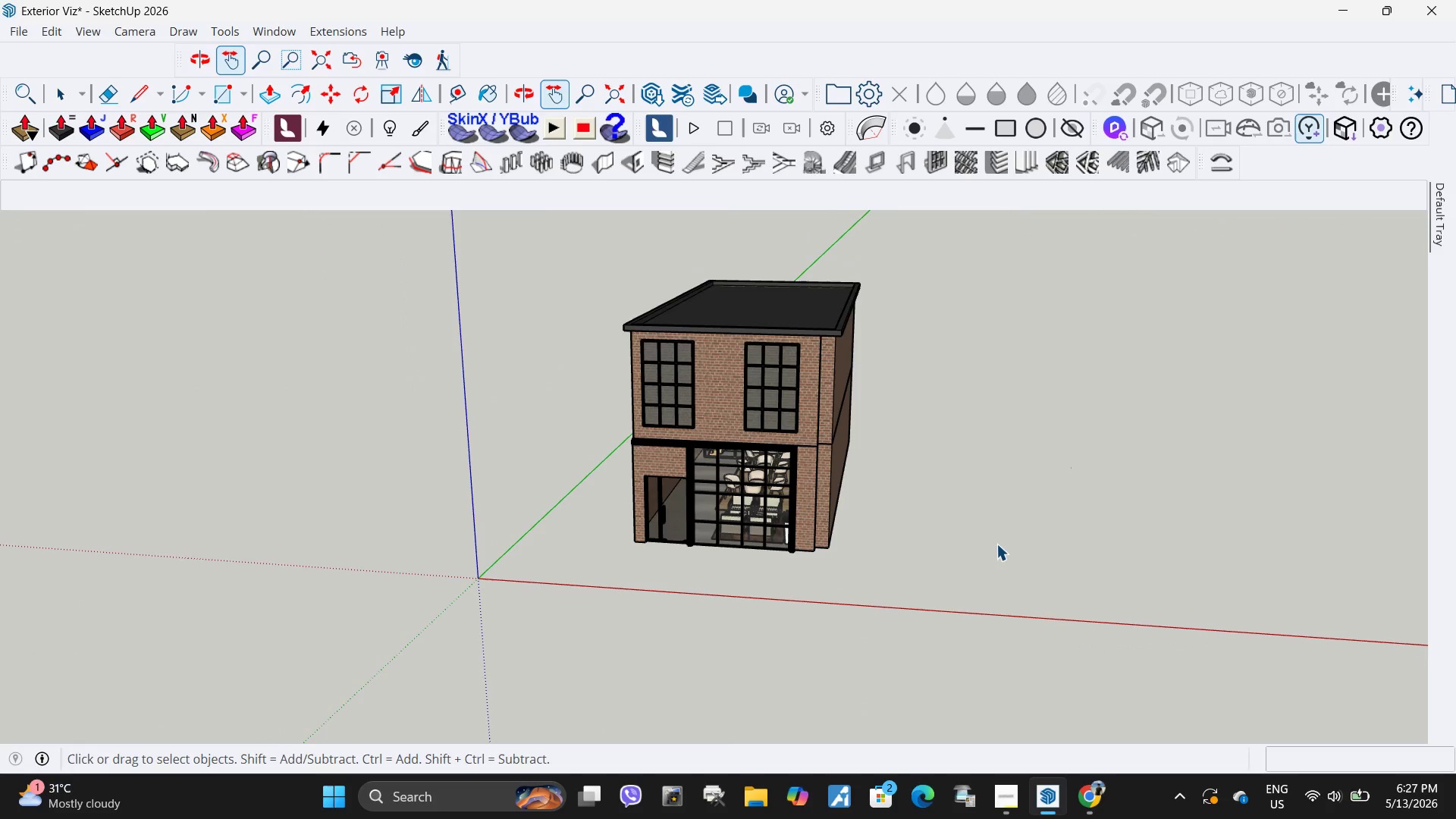 
left_click([996, 544])
 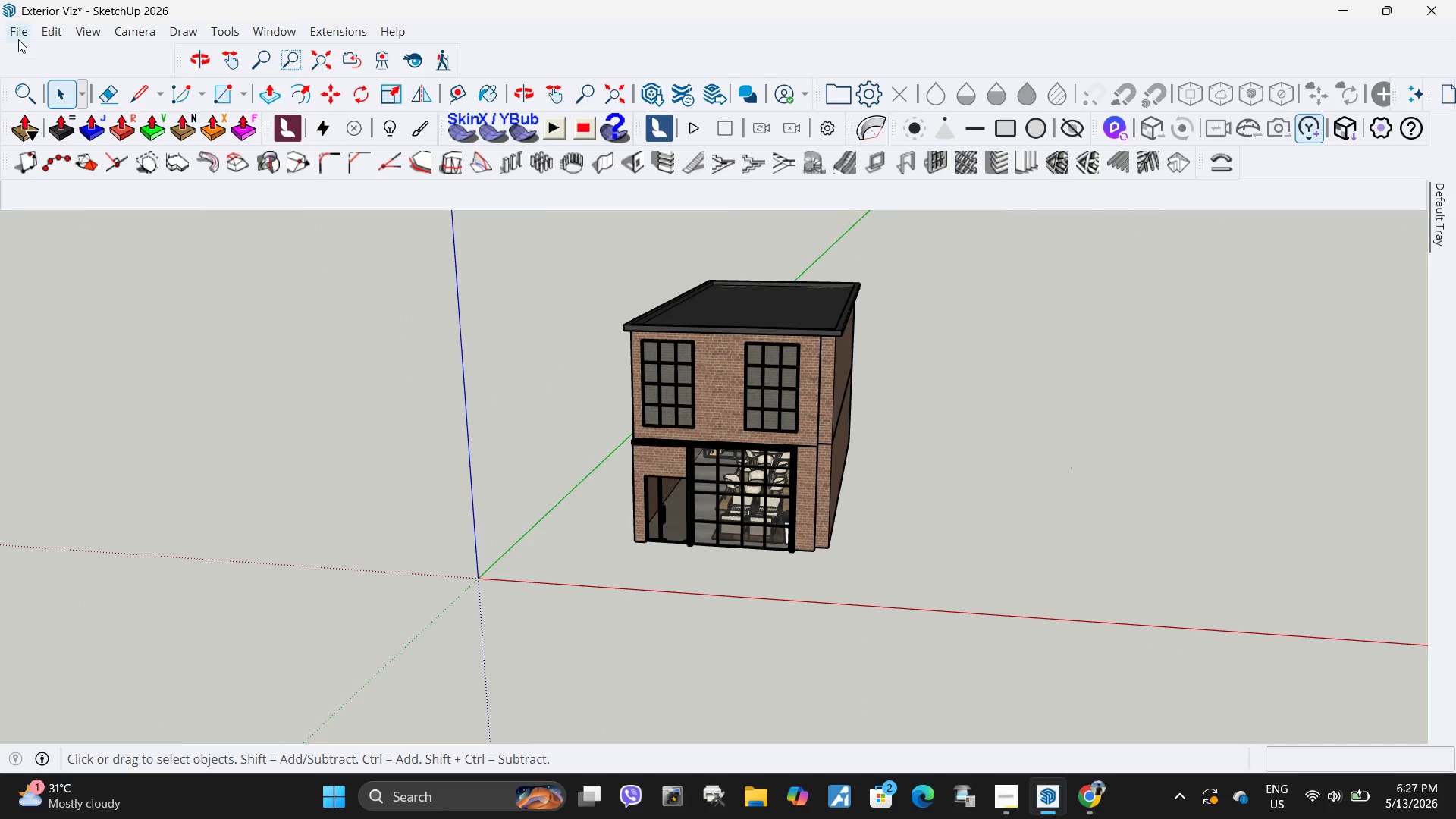 
scroll: coordinate [686, 526], scroll_direction: down, amount: 8.0
 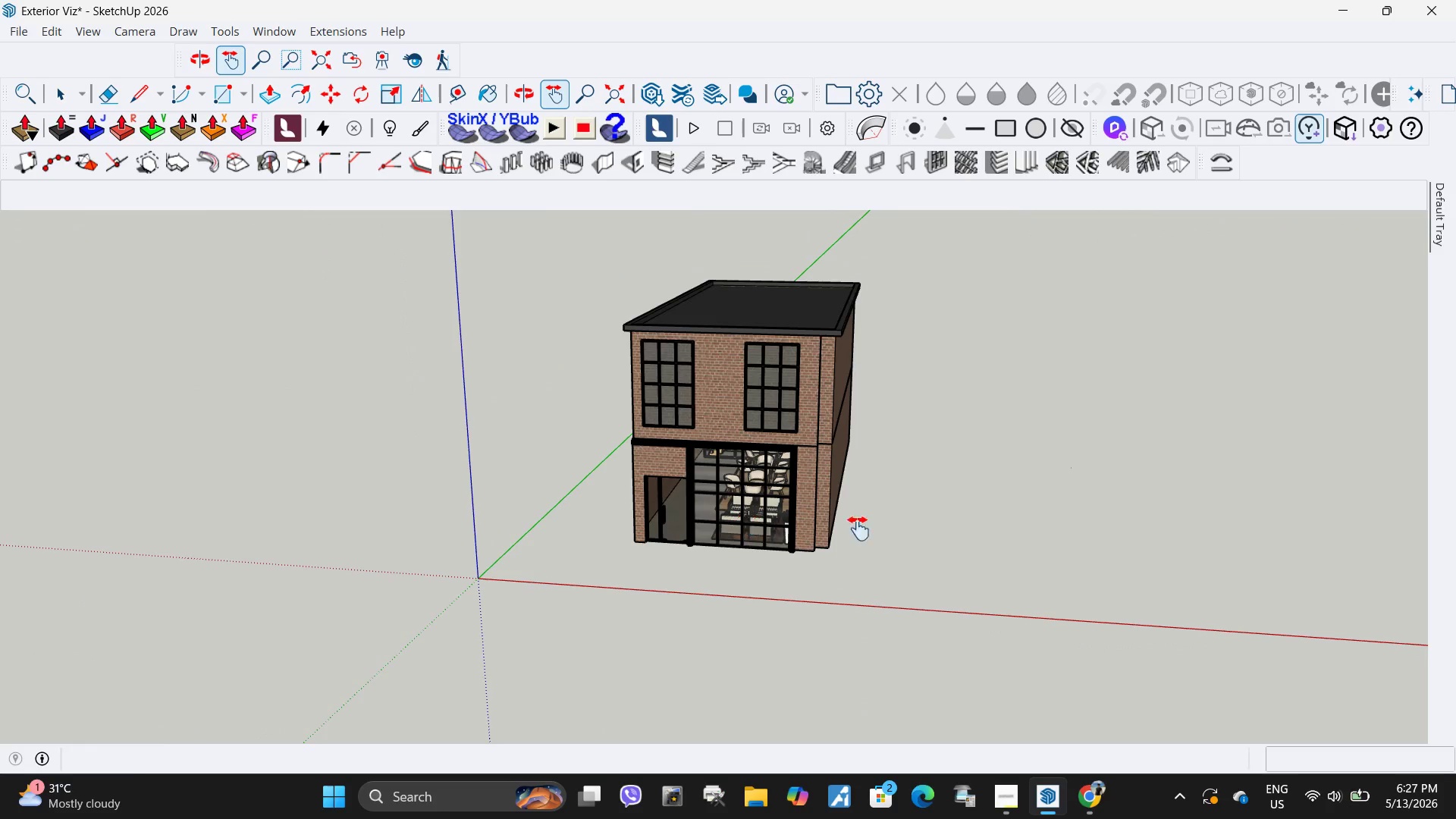 
left_click([17, 38])
 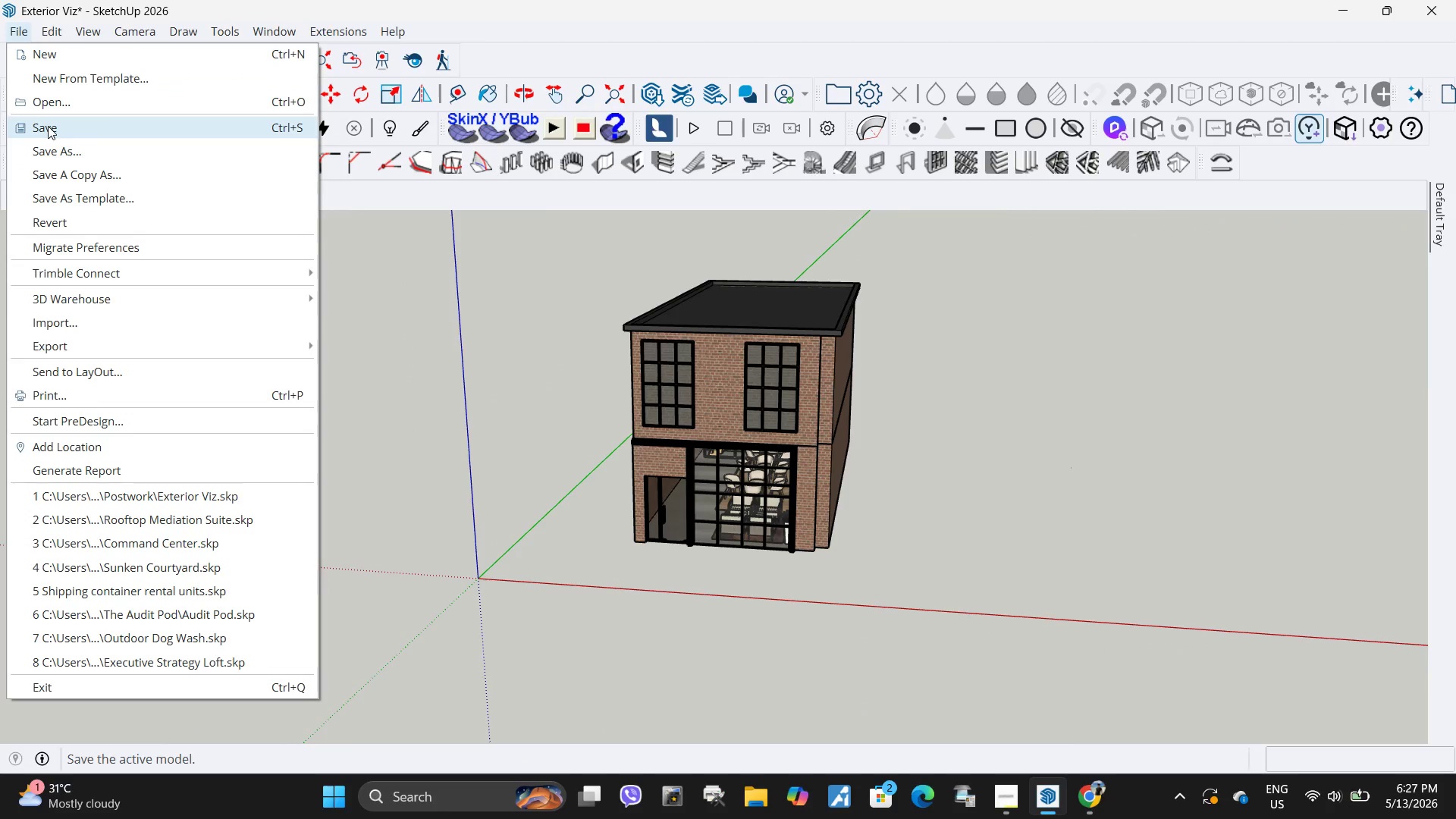 
left_click([48, 126])
 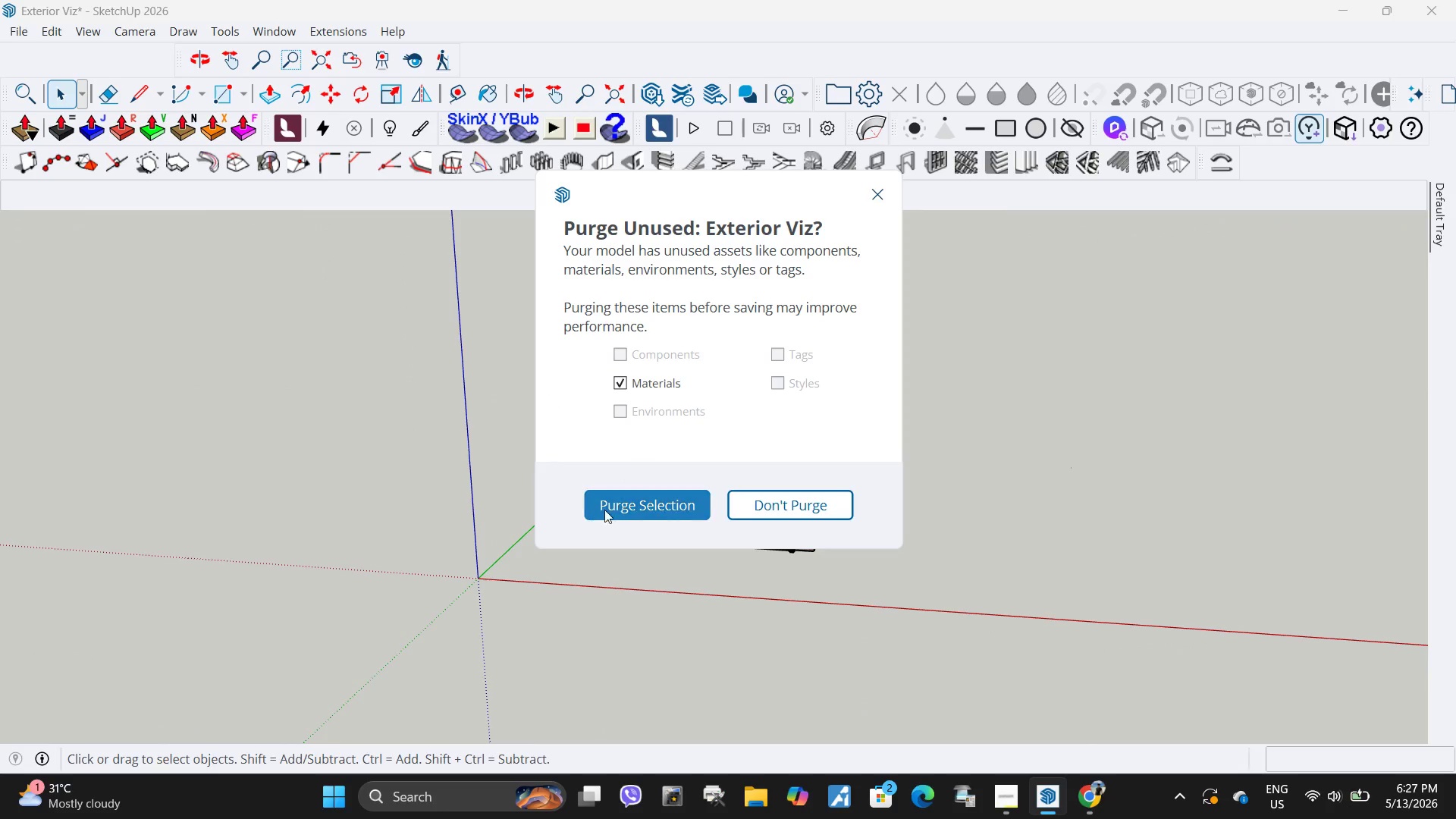 
left_click([629, 500])
 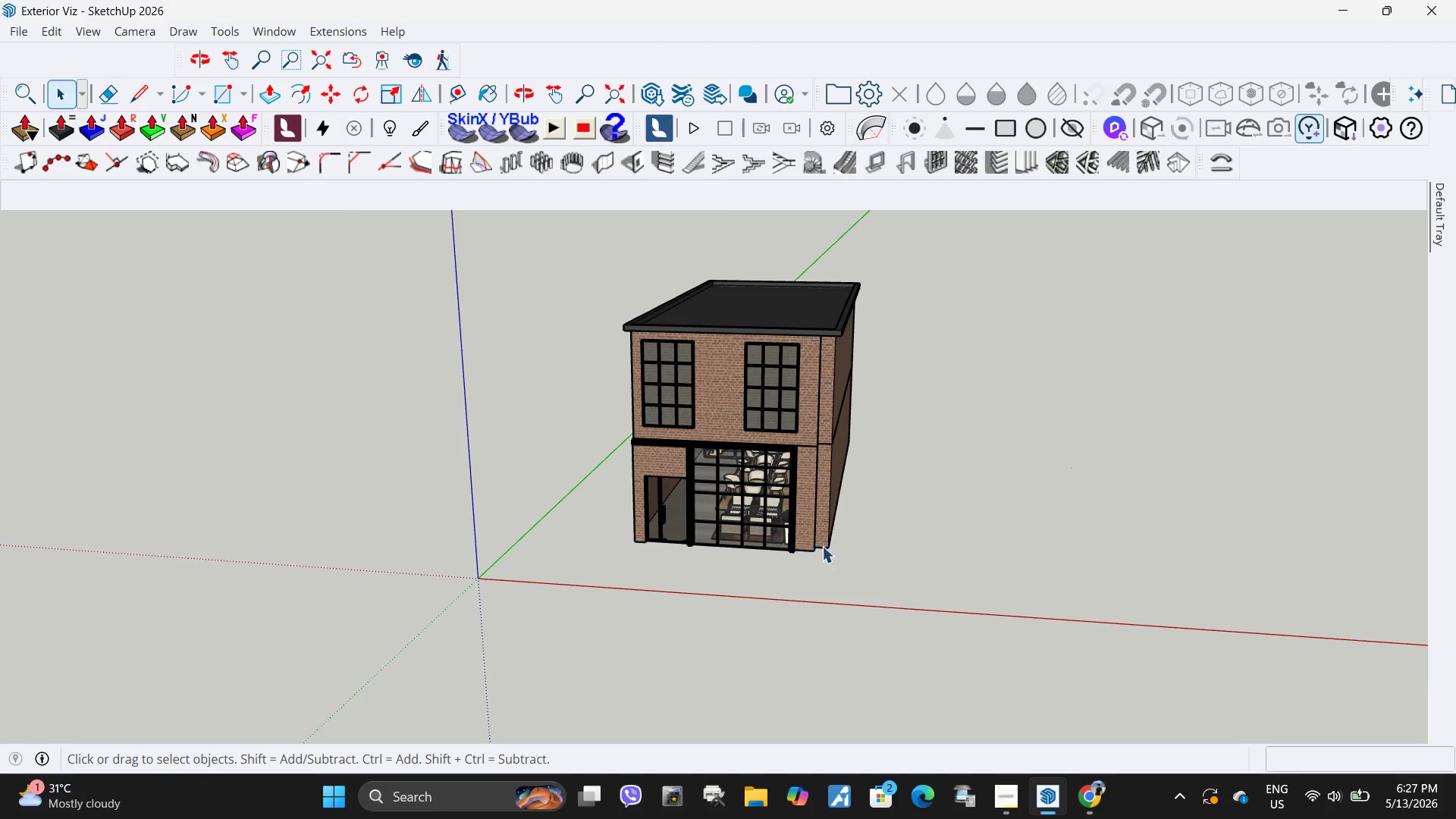 
wait(8.53)
 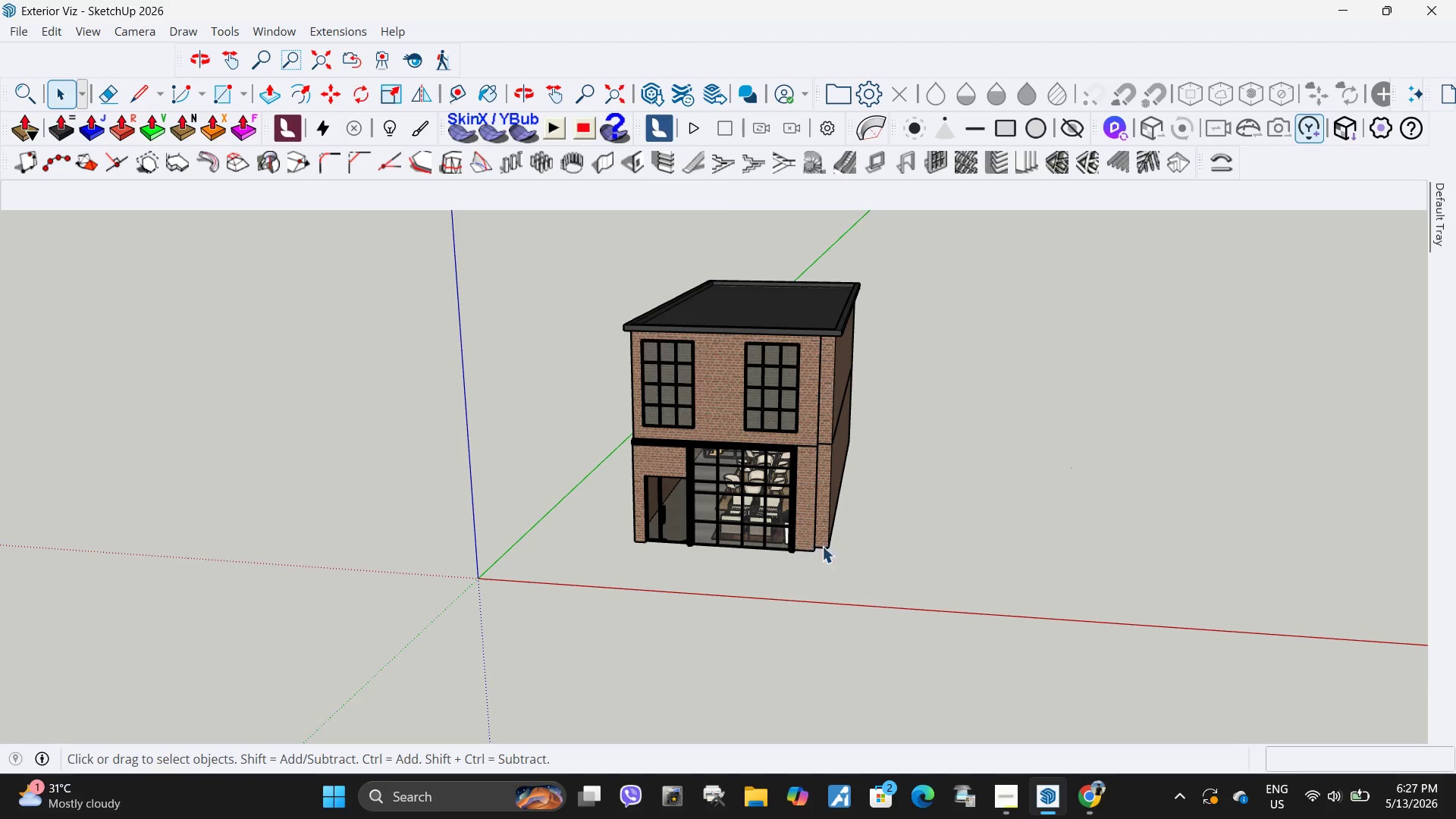 
left_click([1091, 795])
 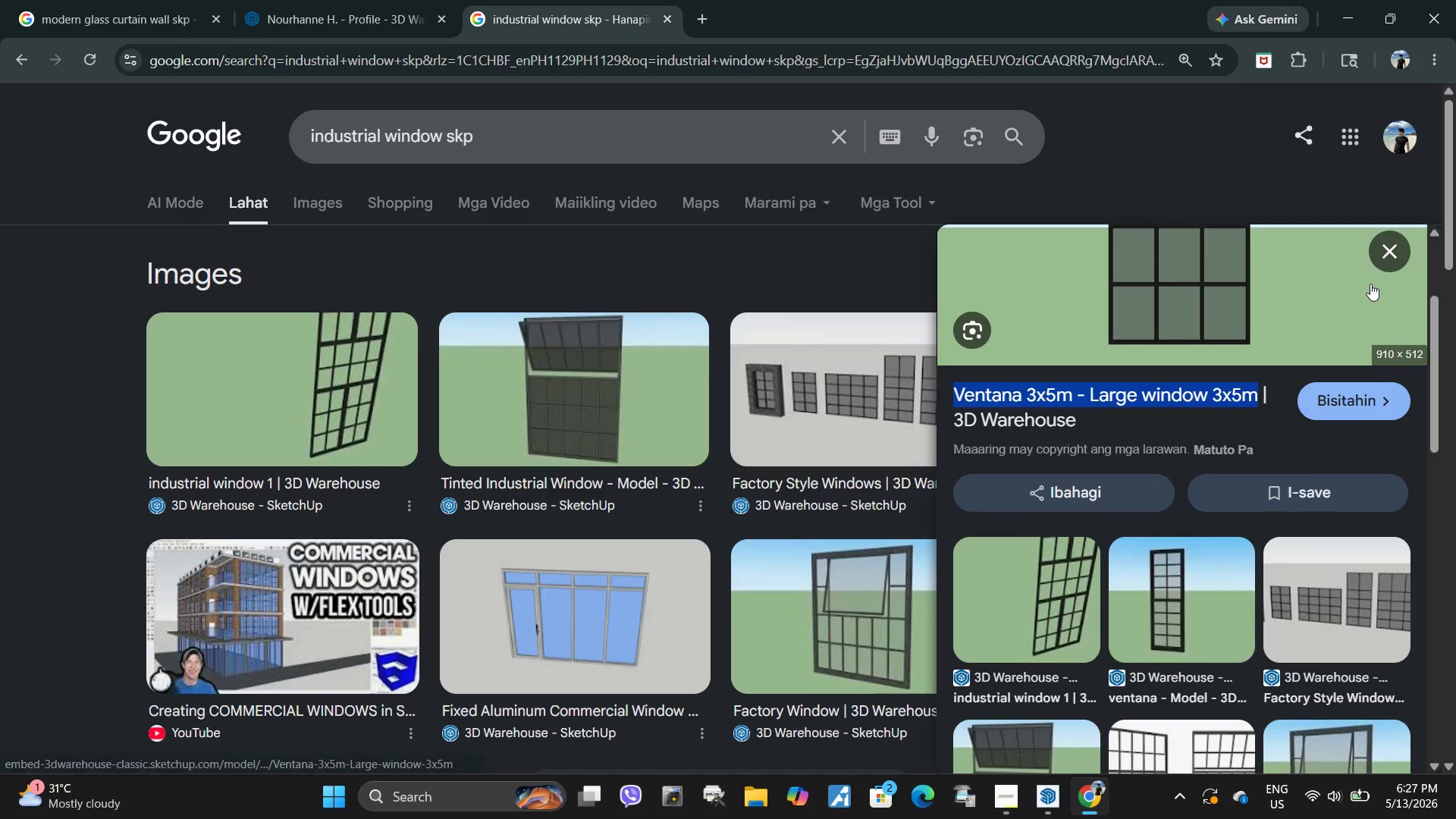 
scroll: coordinate [1177, 573], scroll_direction: down, amount: 8.0
 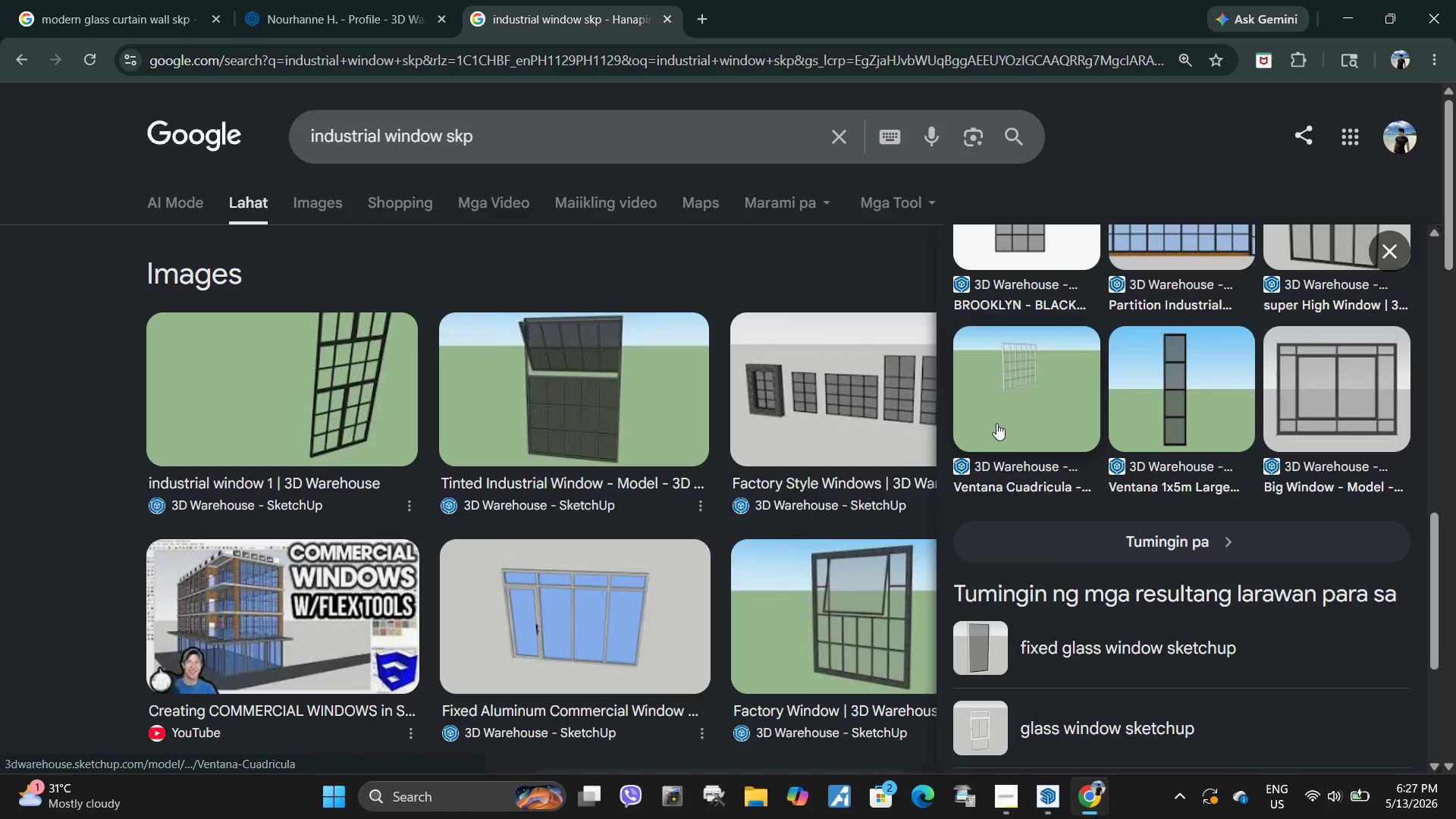 
scroll: coordinate [490, 249], scroll_direction: up, amount: 19.0
 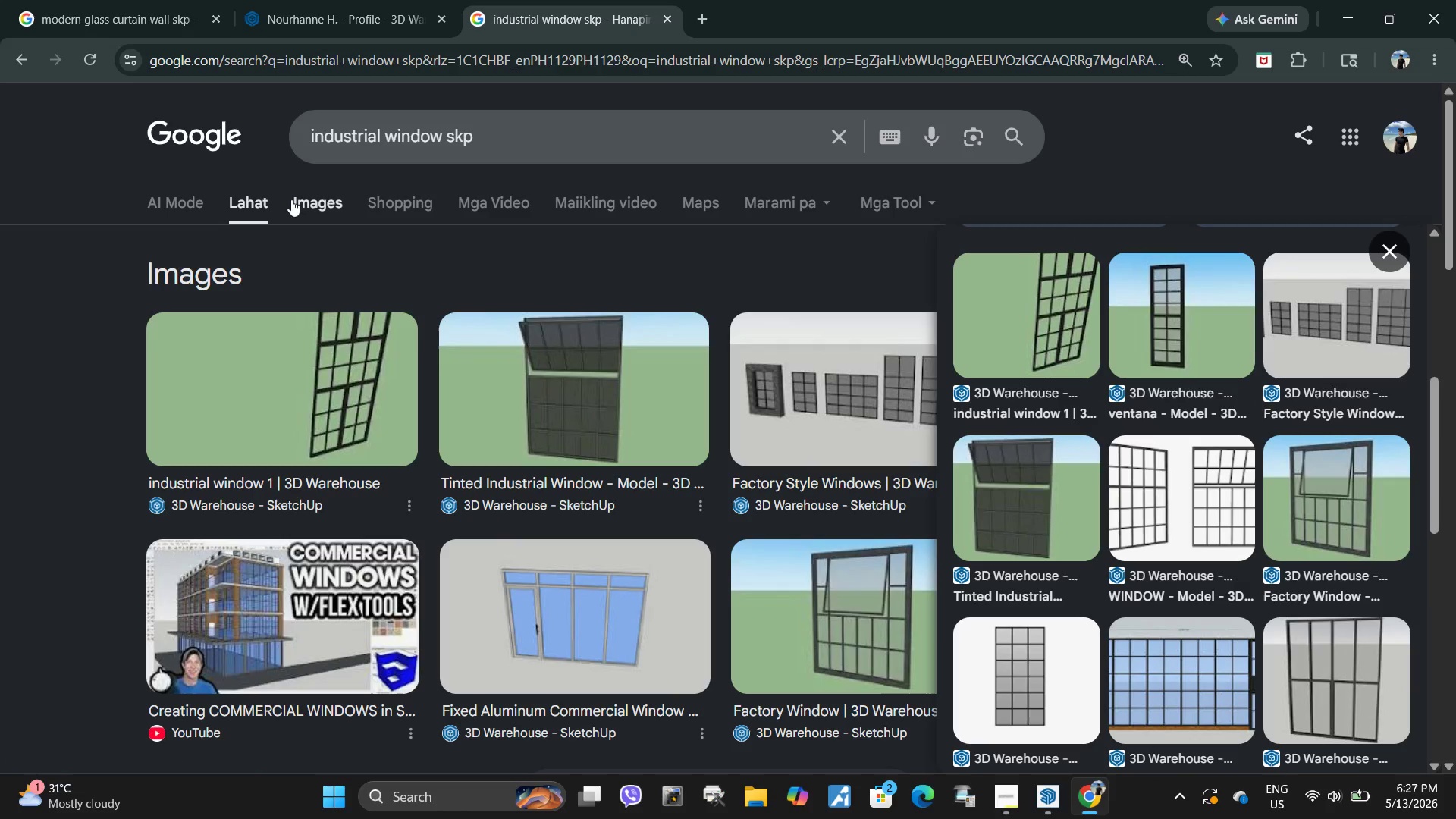 
left_click([310, 206])
 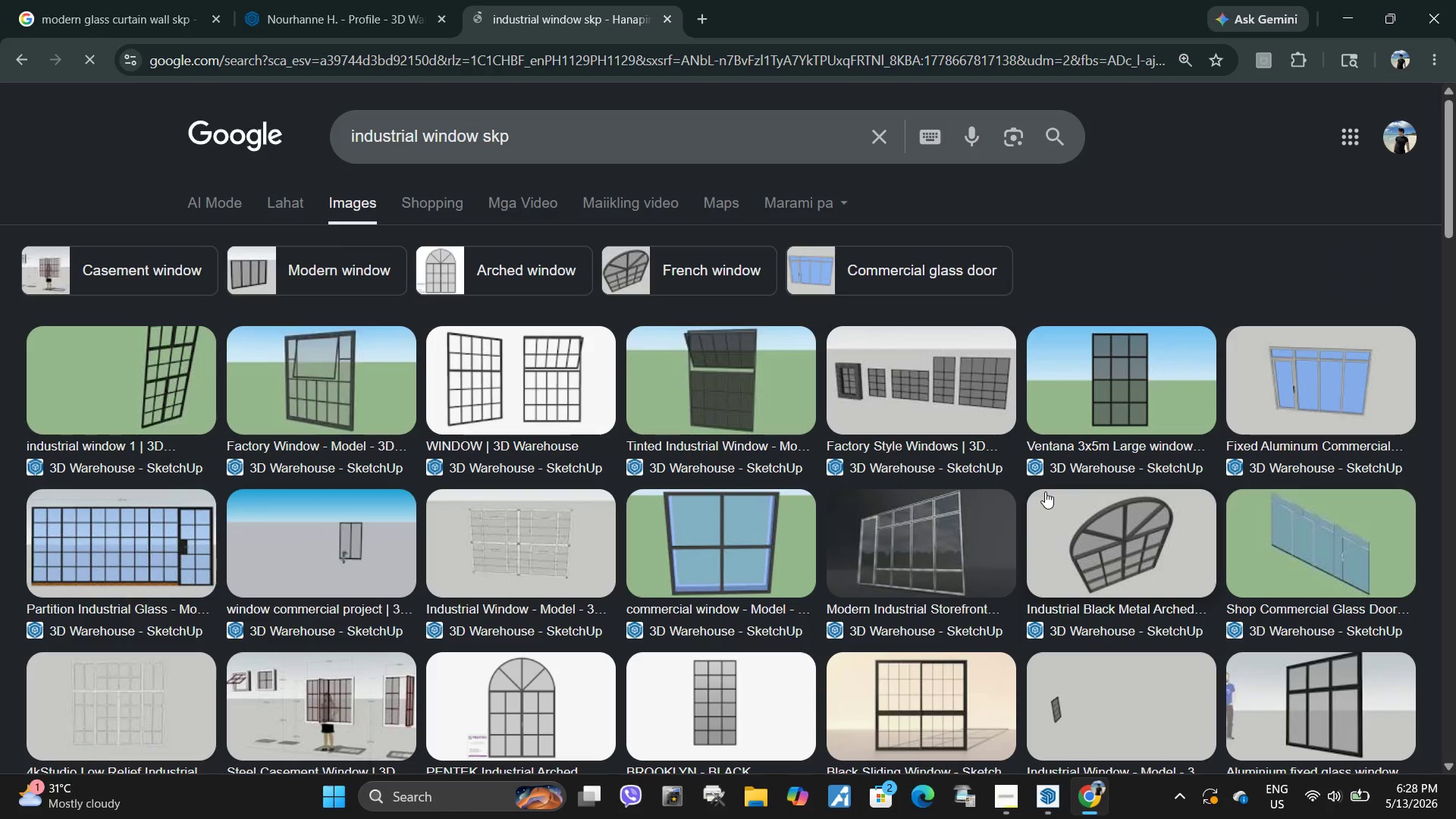 
left_click([1103, 569])
 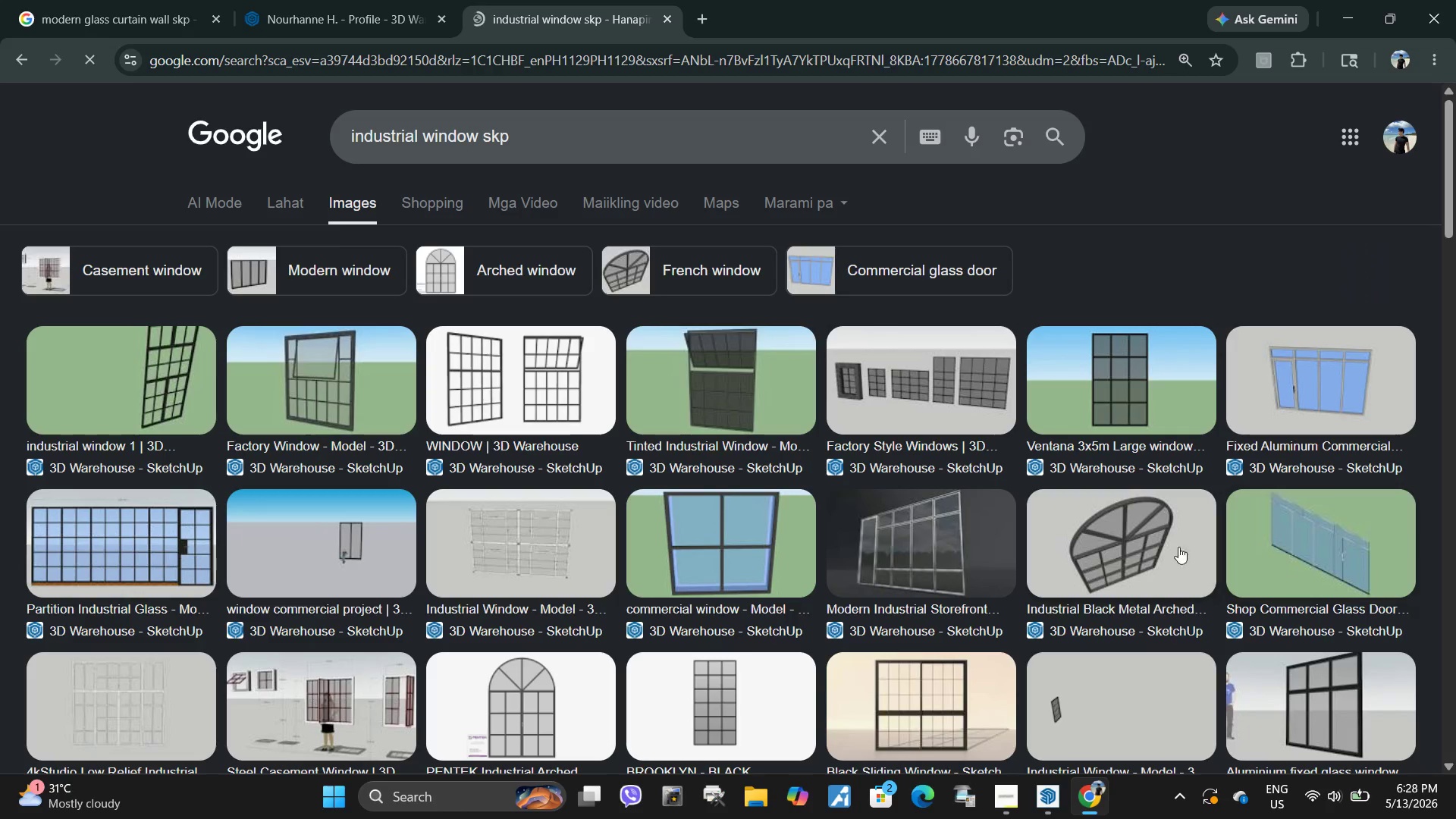 
left_click([1150, 555])